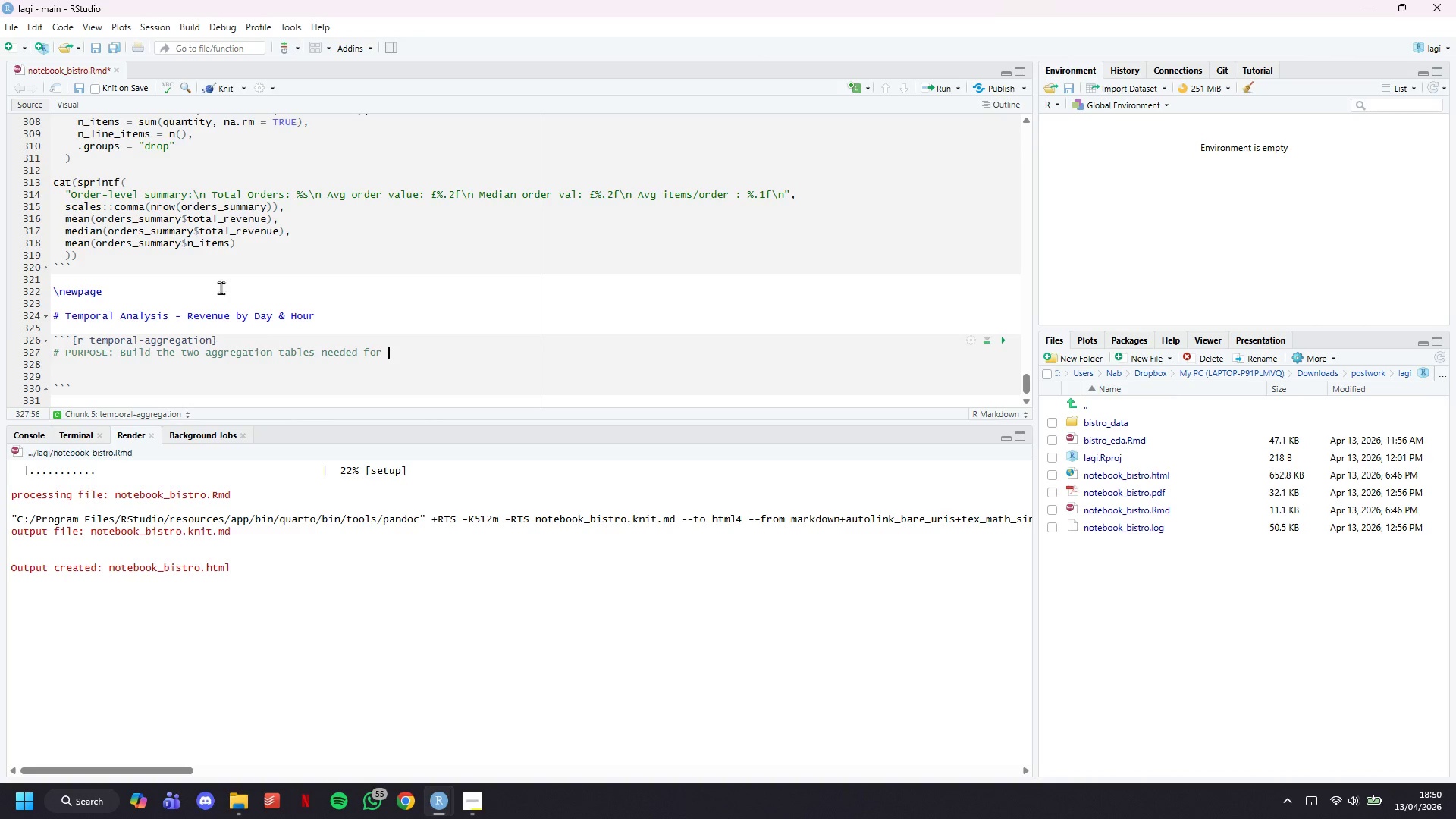 
type(temporal charts :)
 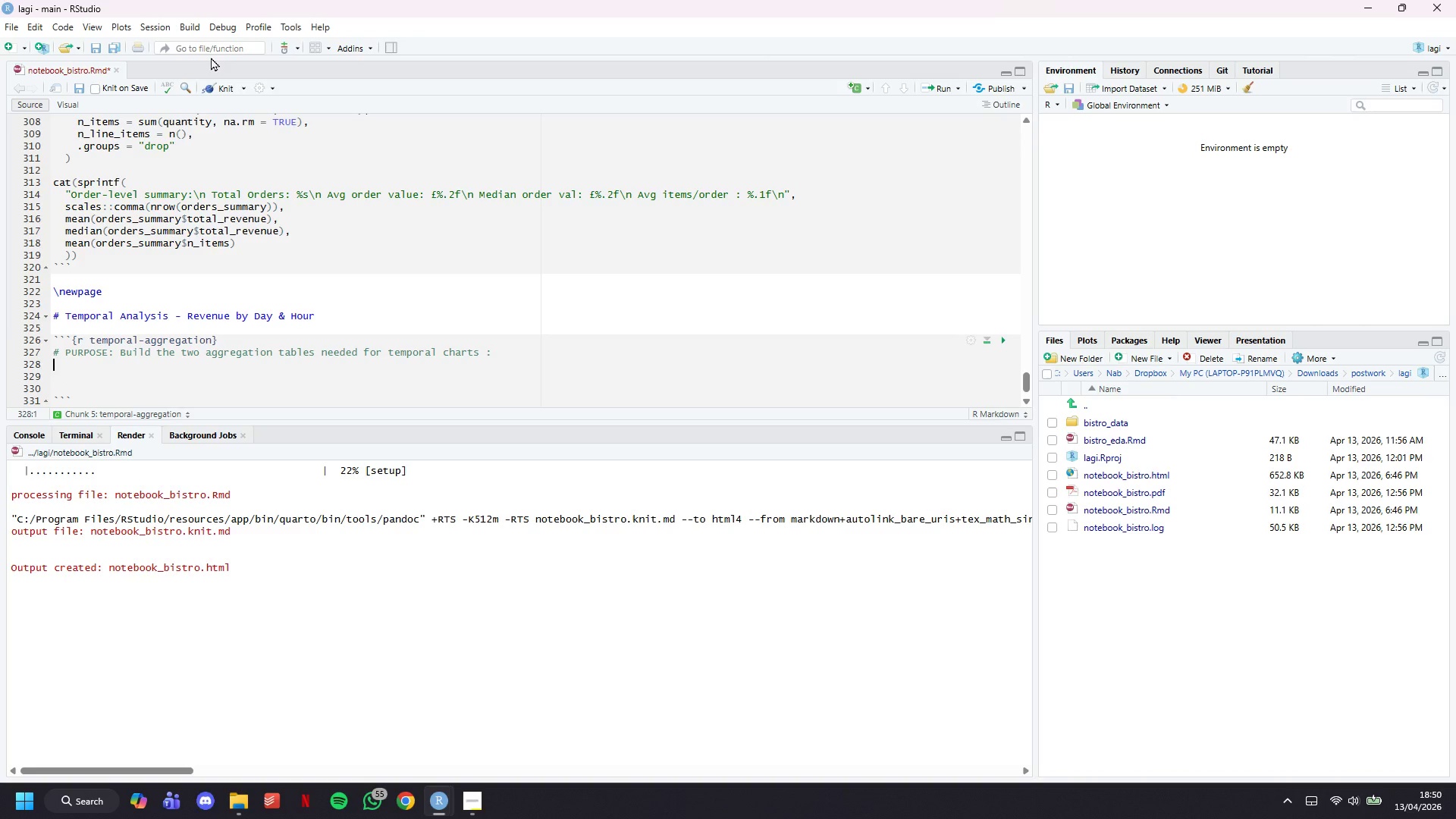 
 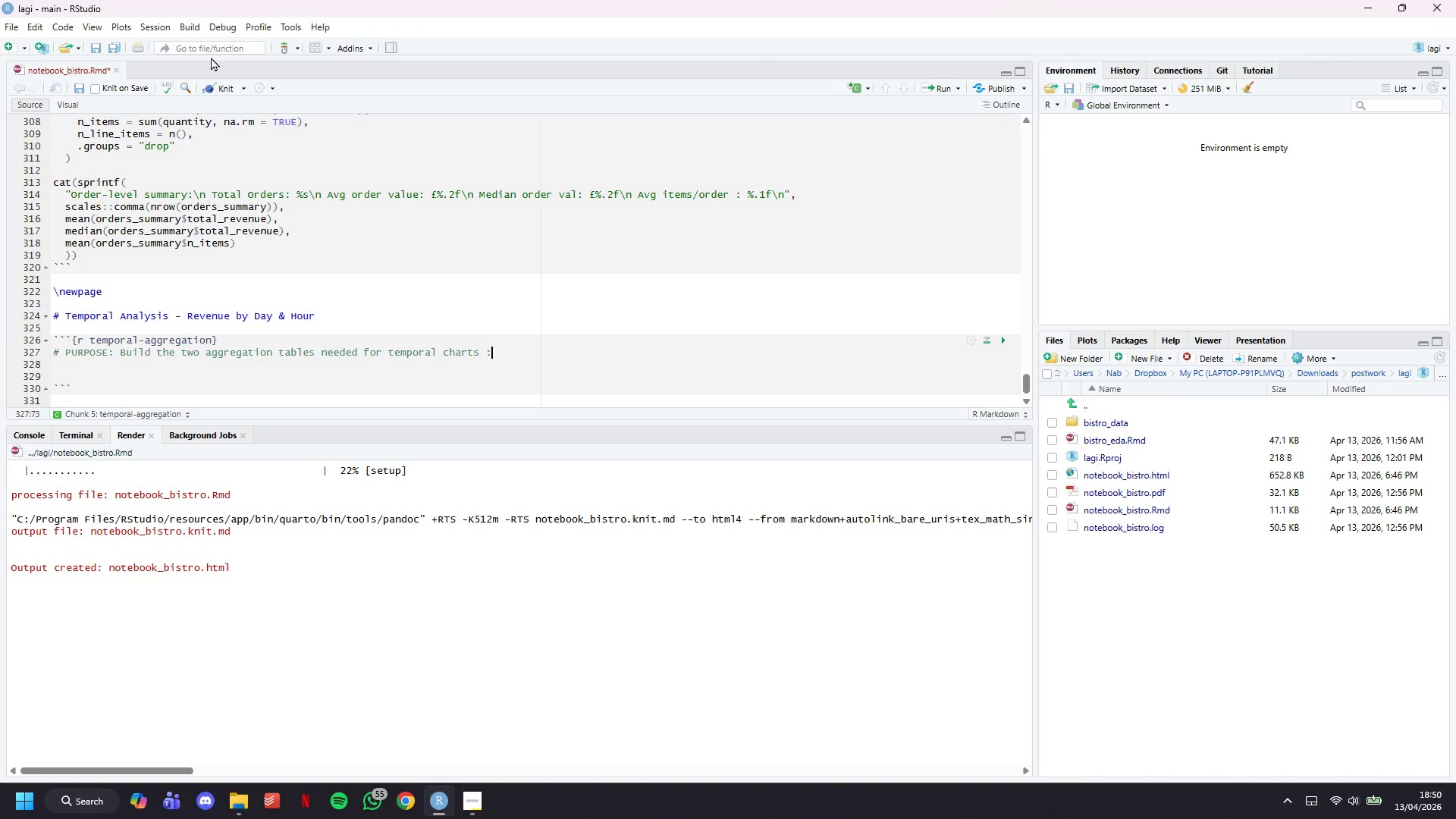 
key(Enter)
 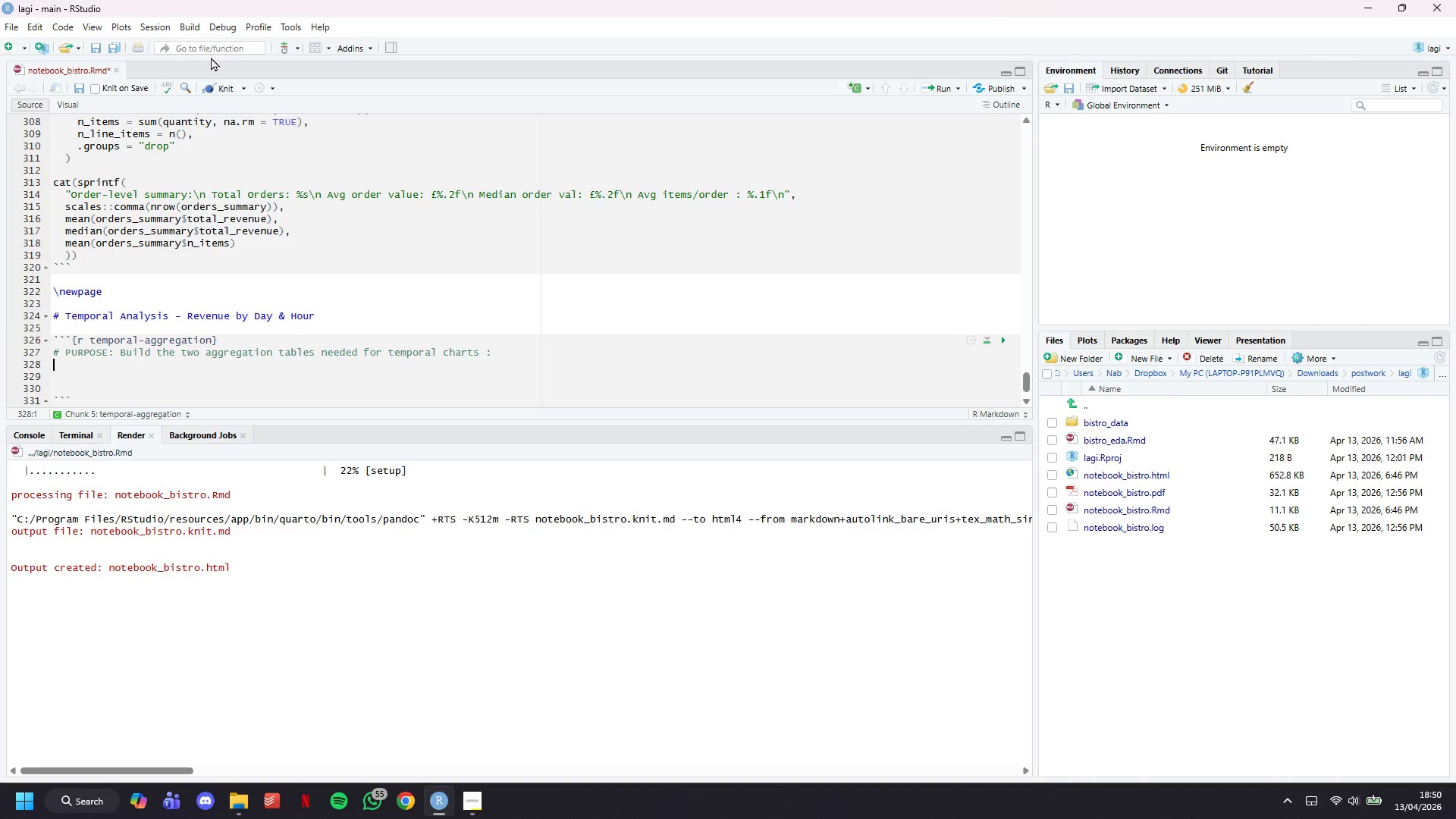 
key(Shift+3)
 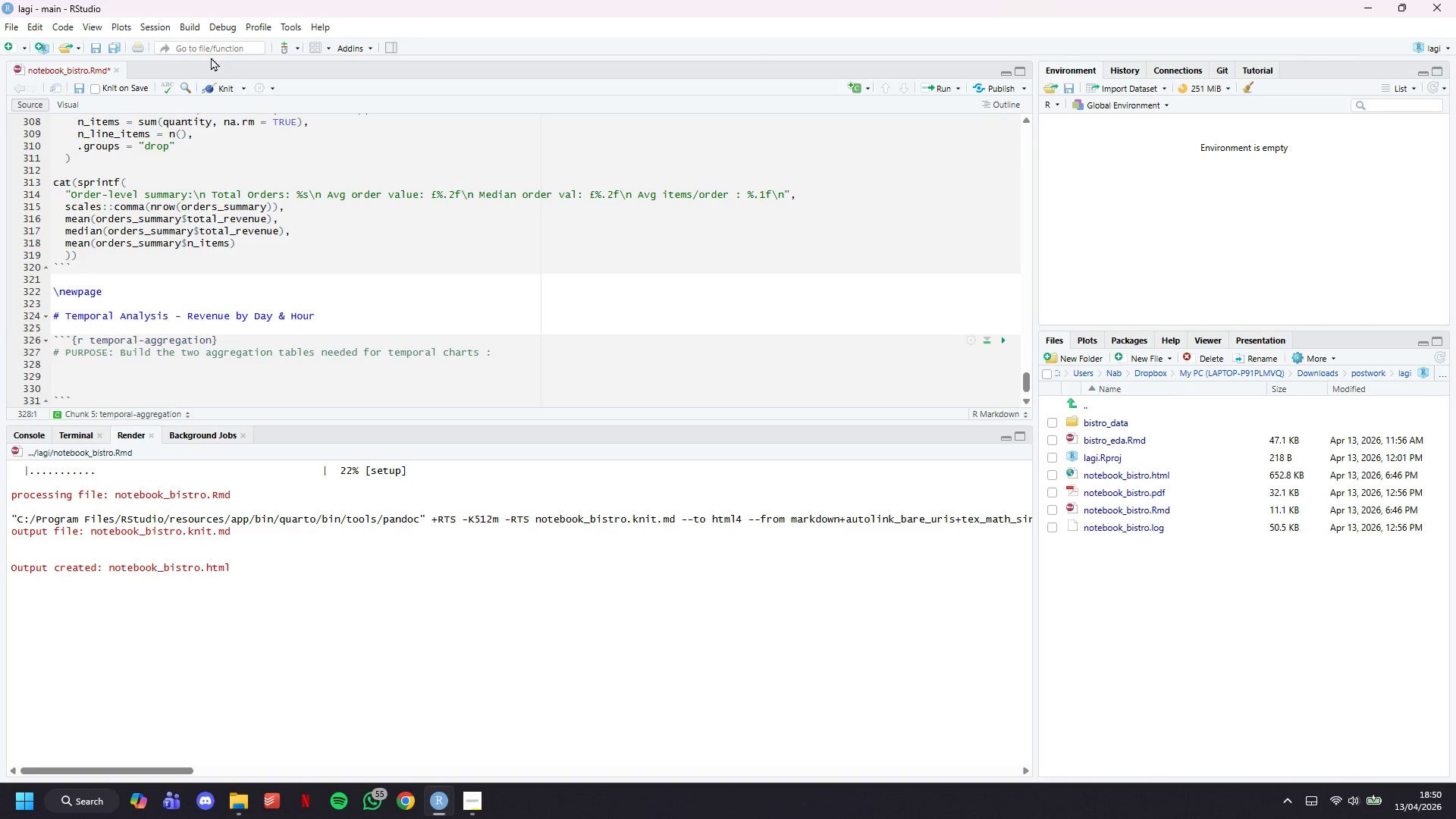 
key(Enter)
 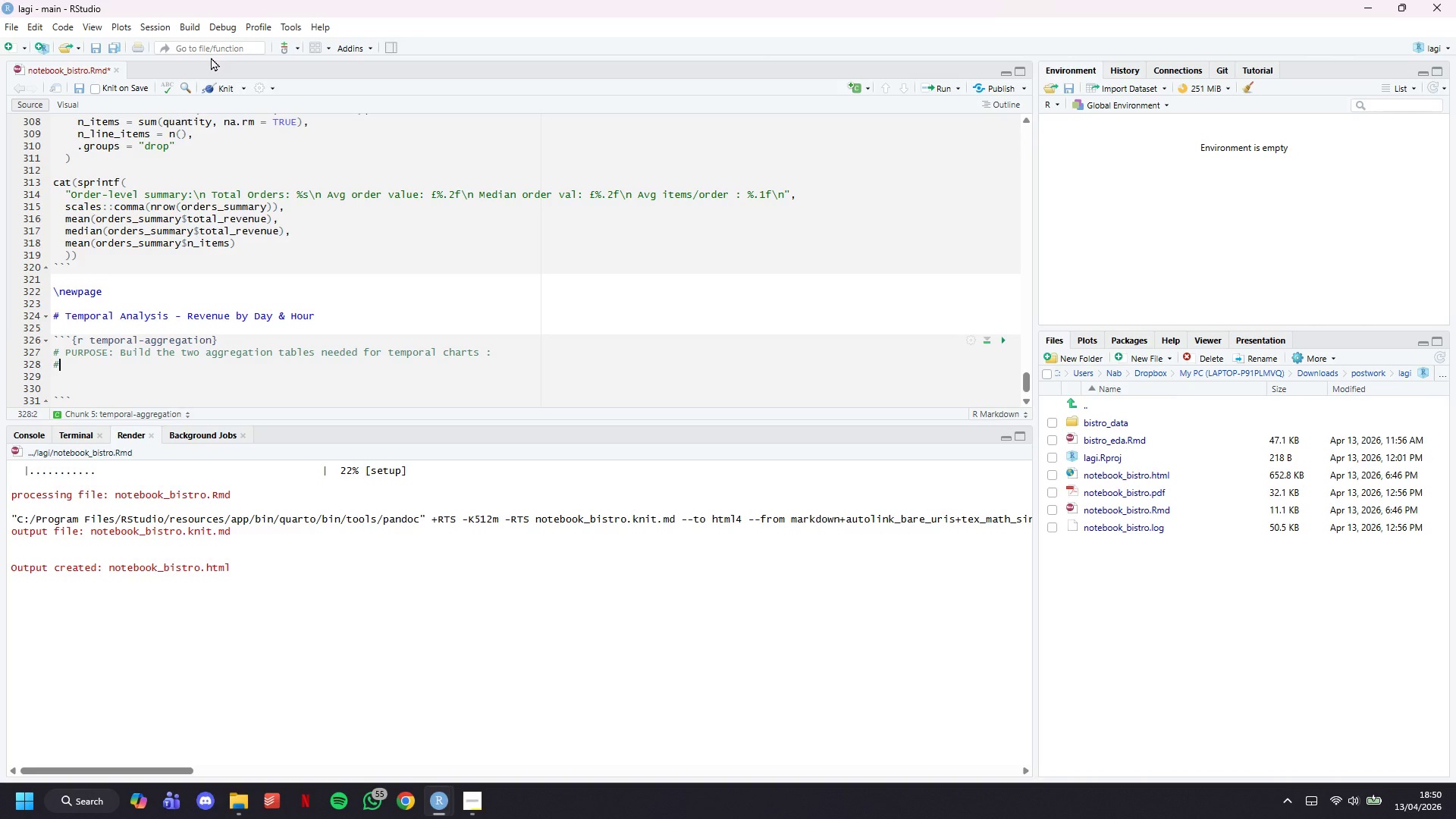 
key(Shift+ShiftLeft)
 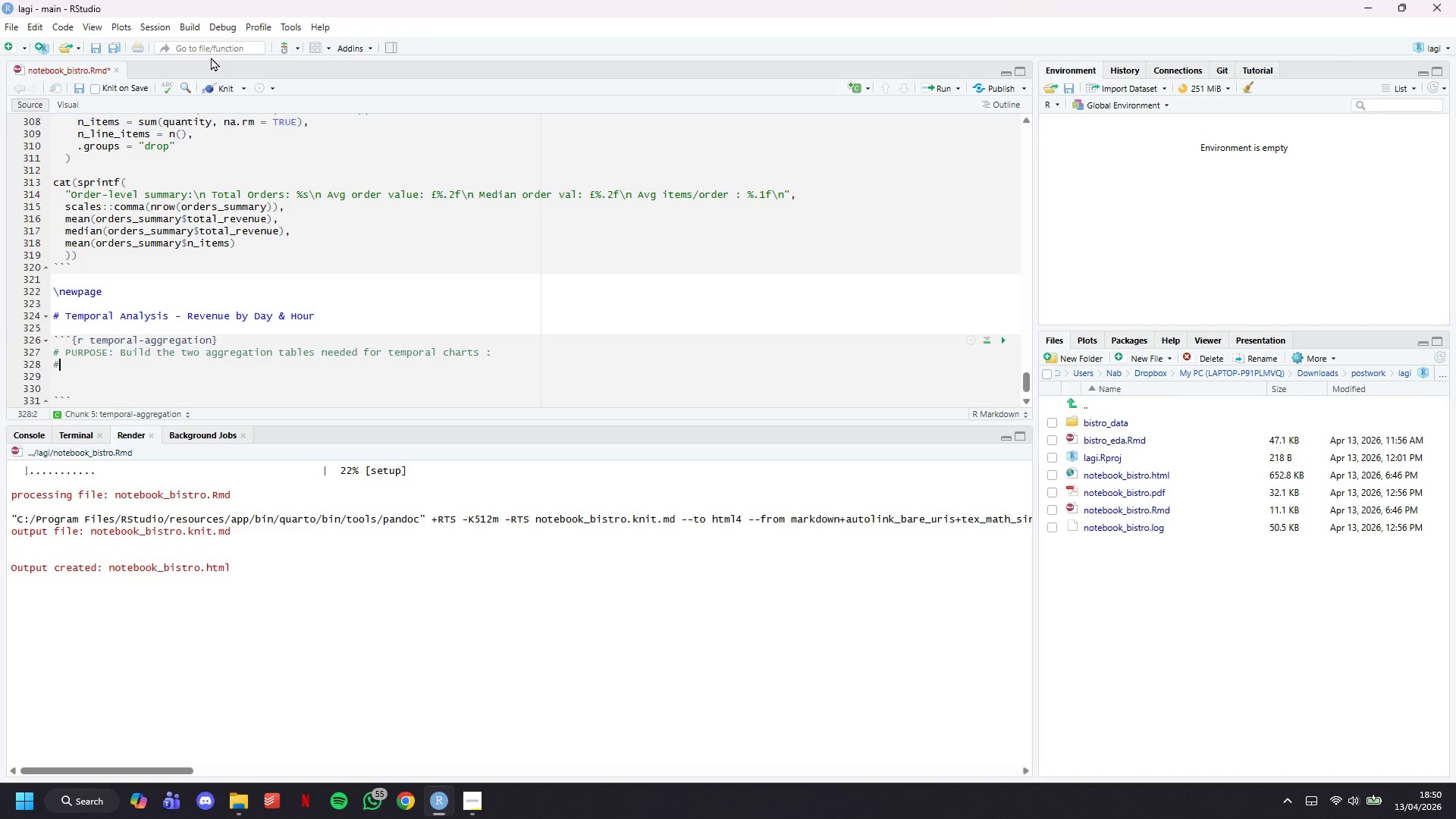 
key(Shift+3)
 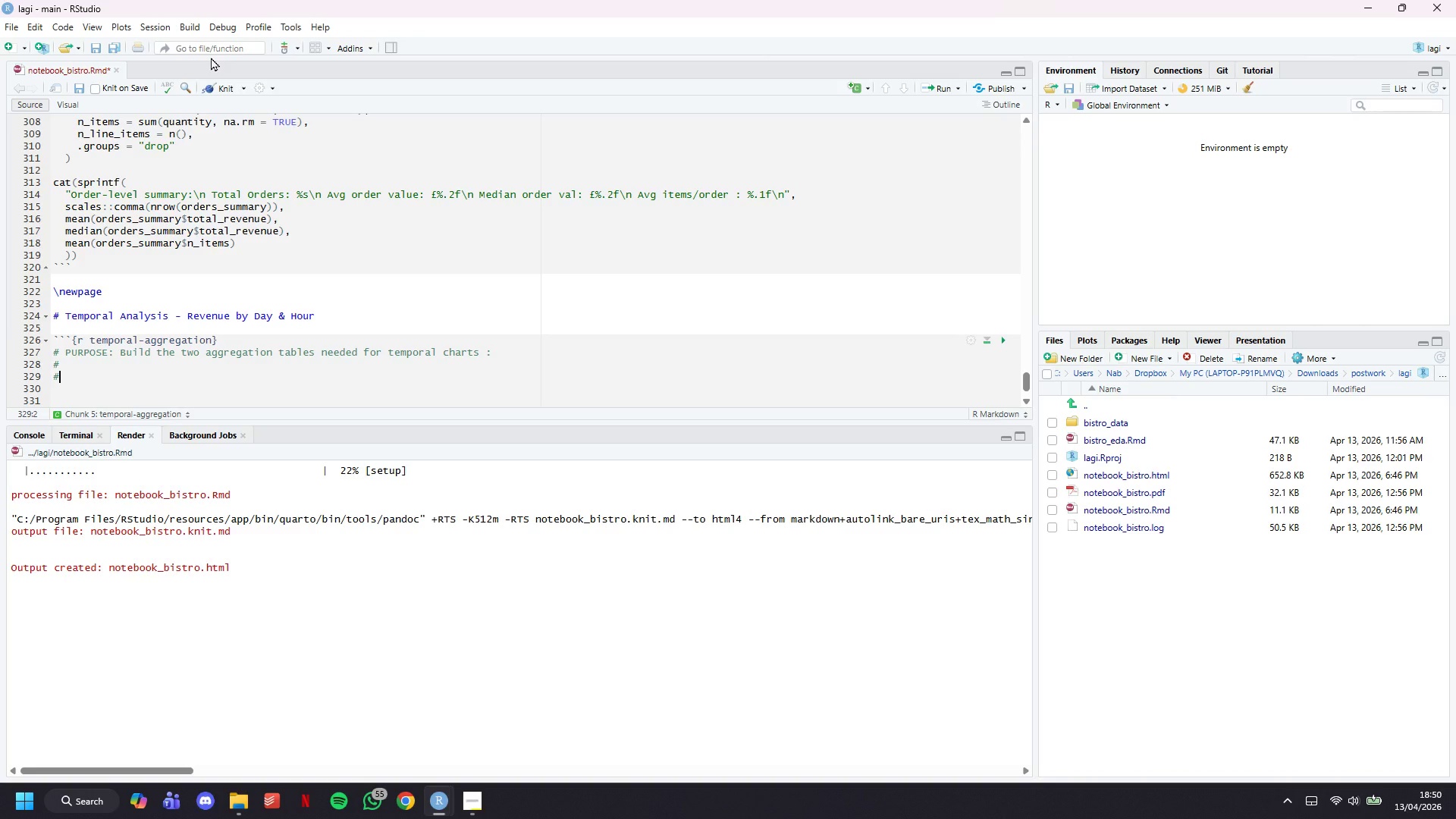 
key(Shift+Enter)
 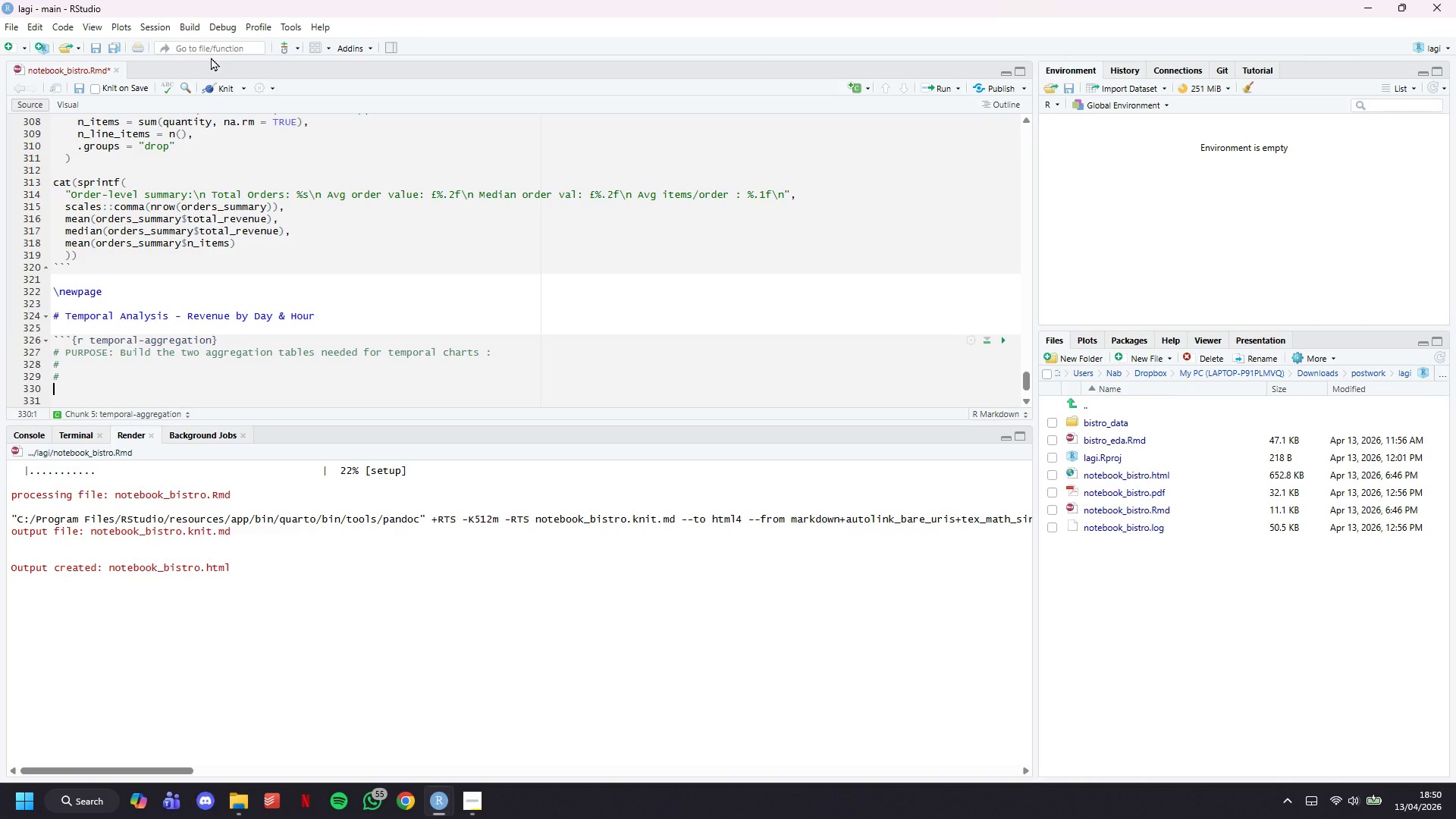 
key(Enter)
 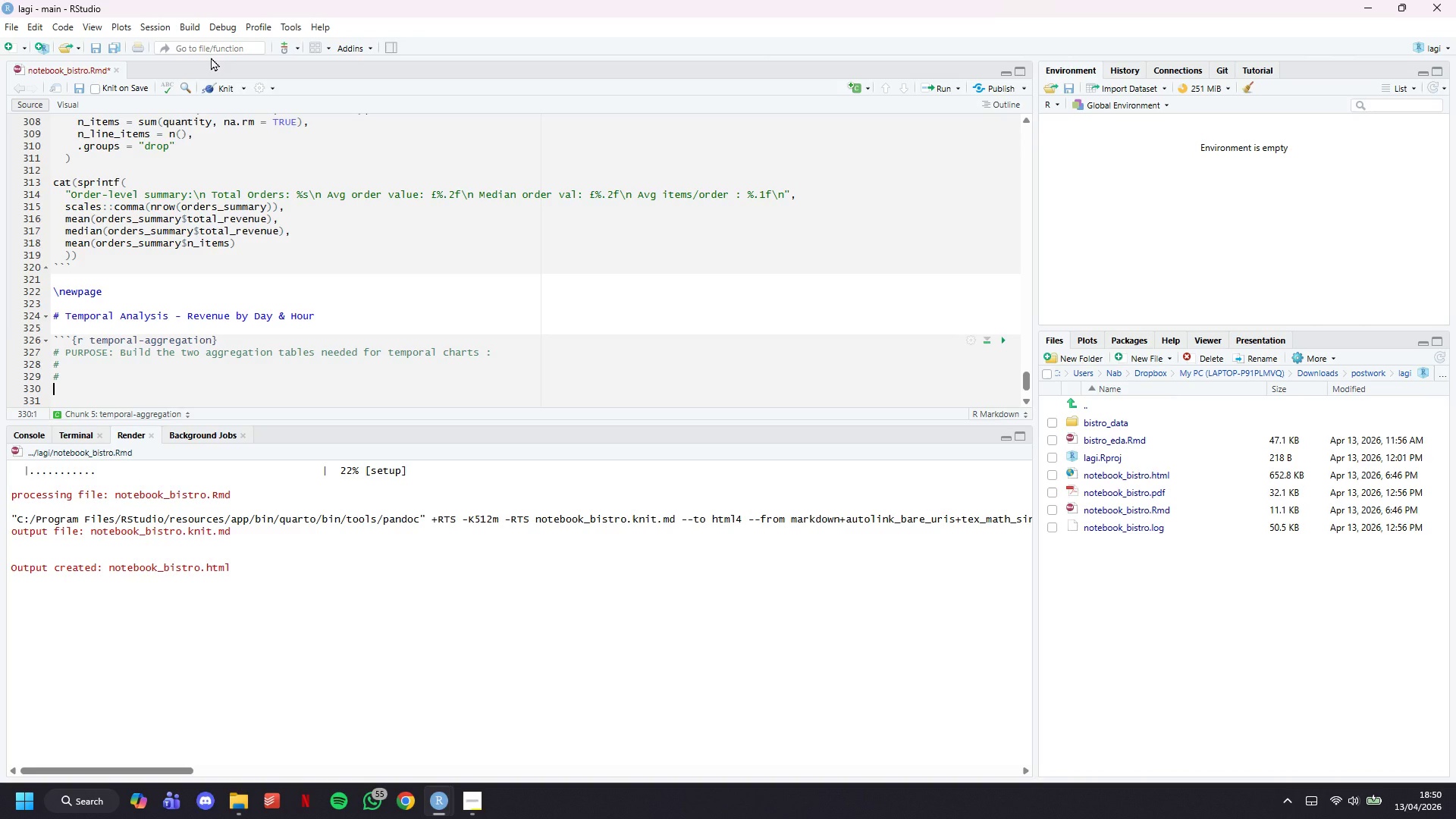 
key(Shift+3)
 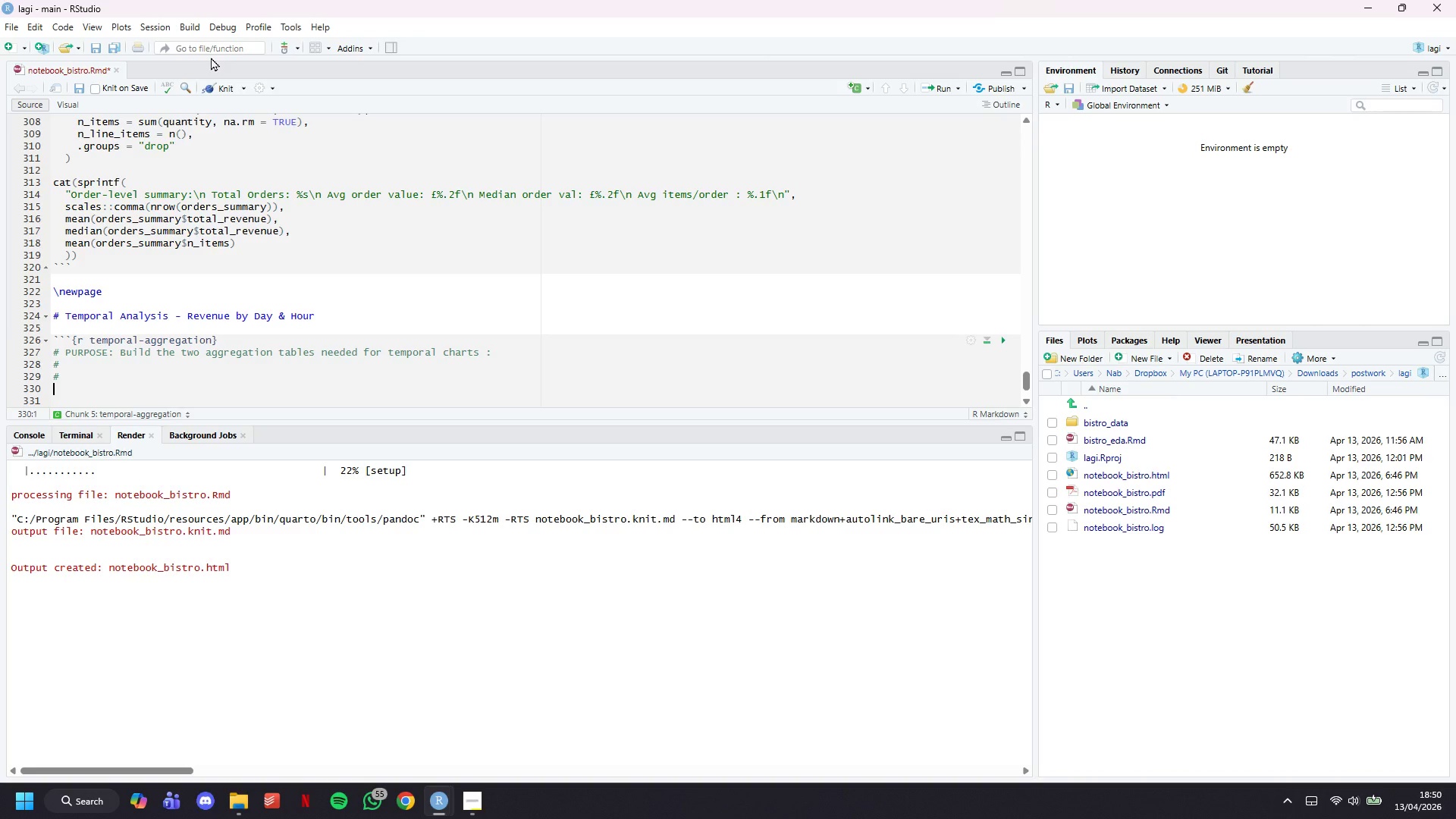 
key(Shift+Enter)
 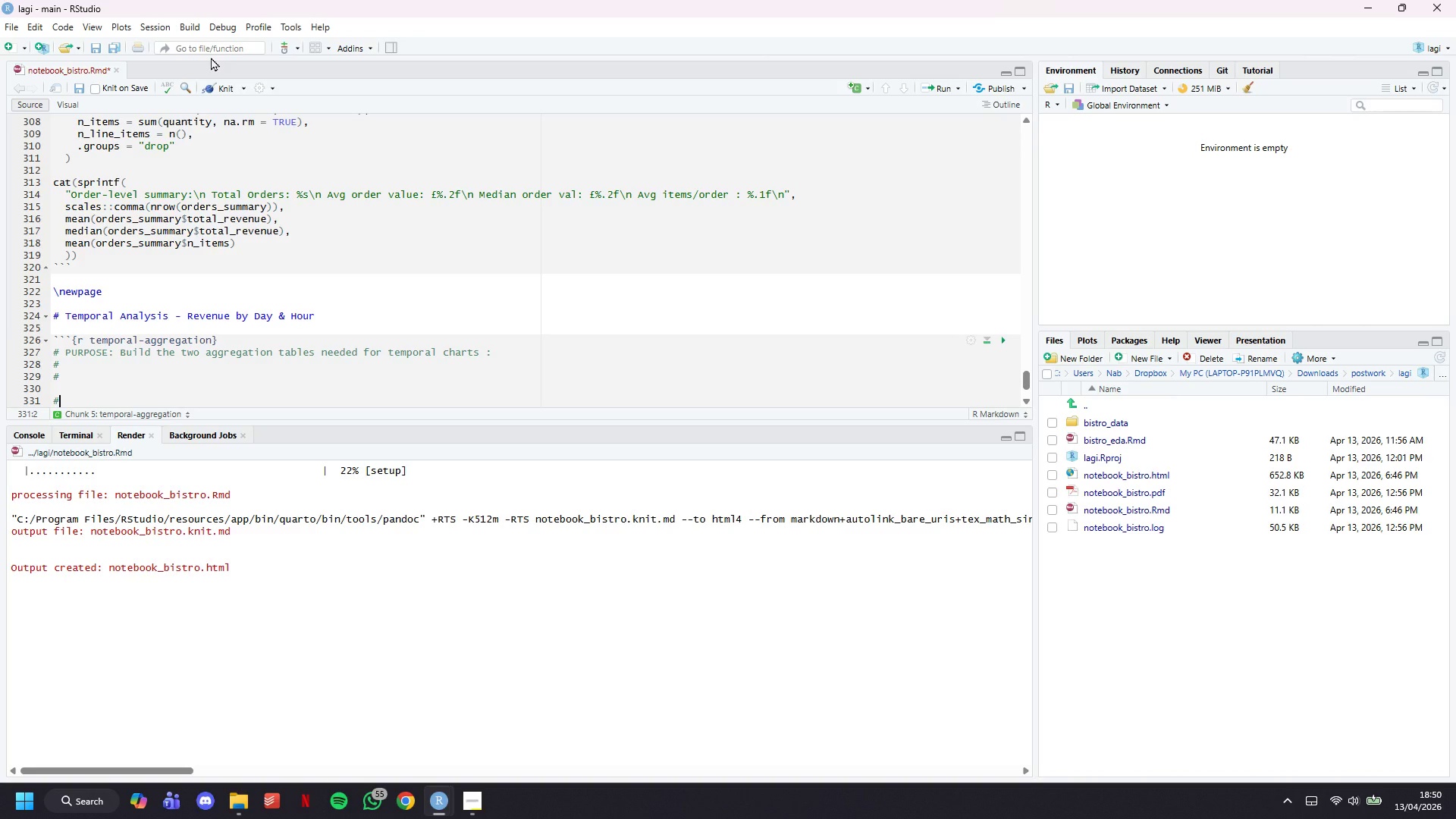 
key(Shift+ShiftLeft)
 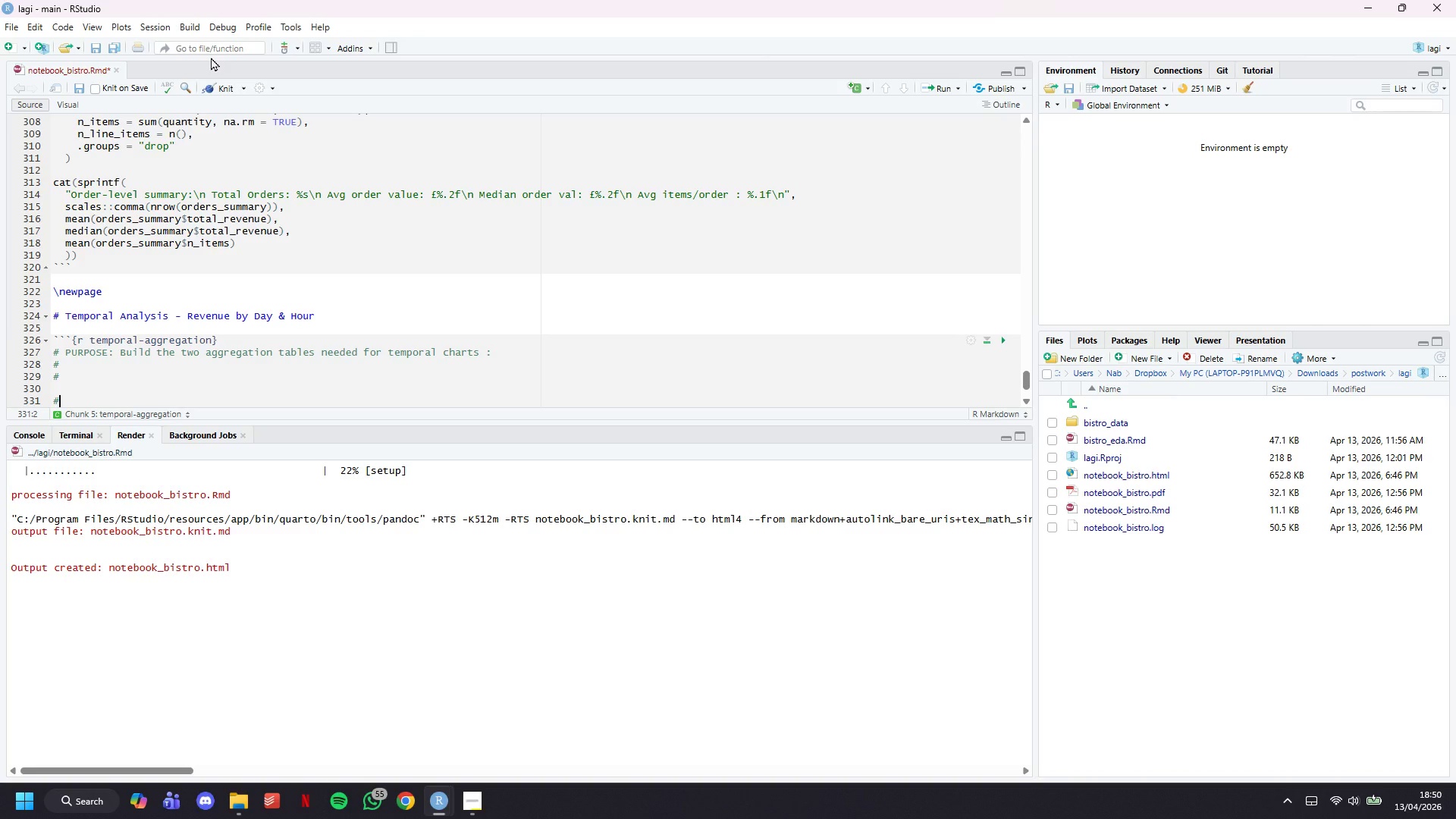 
key(Shift+3)
 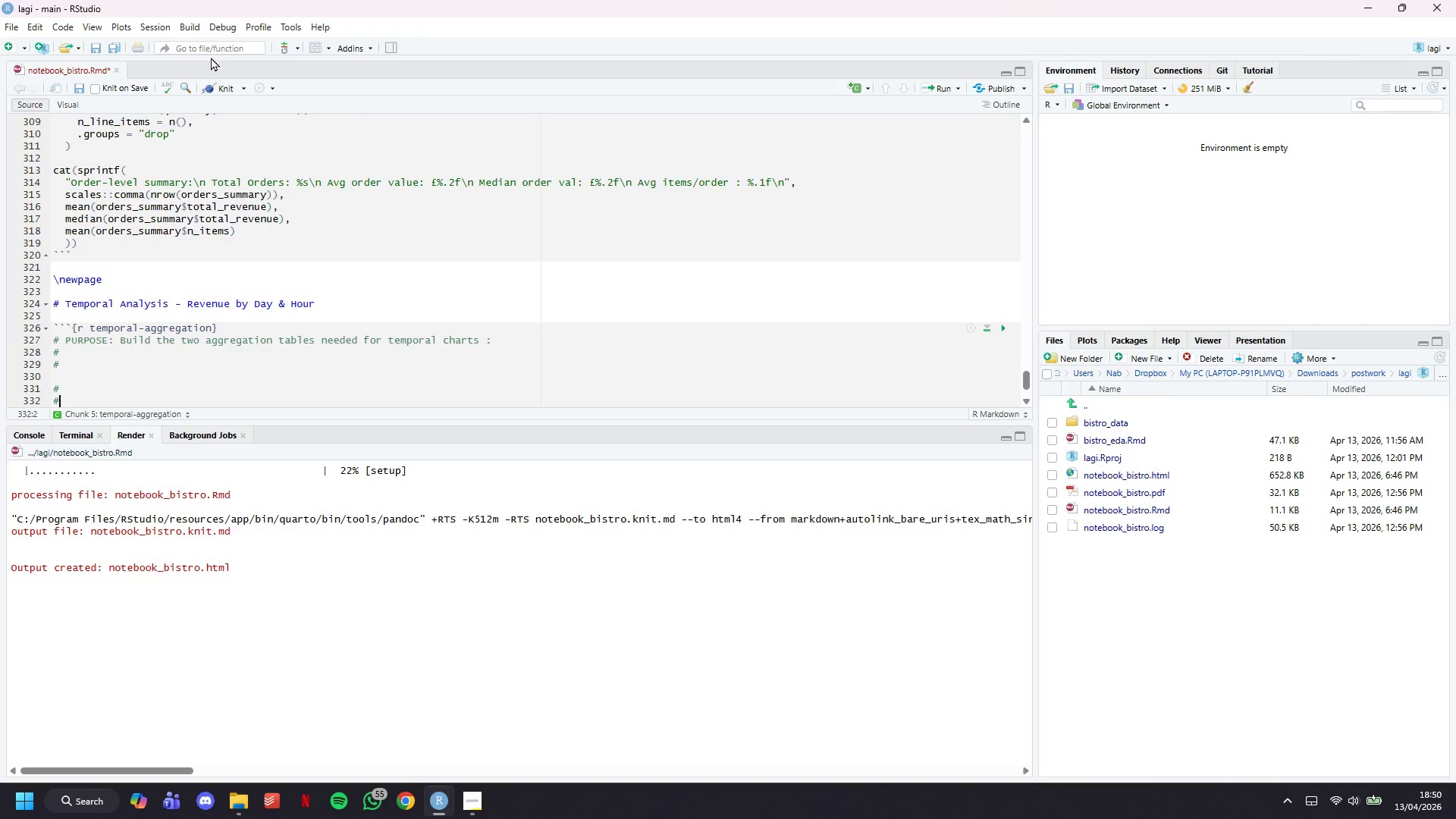 
key(ArrowUp)
 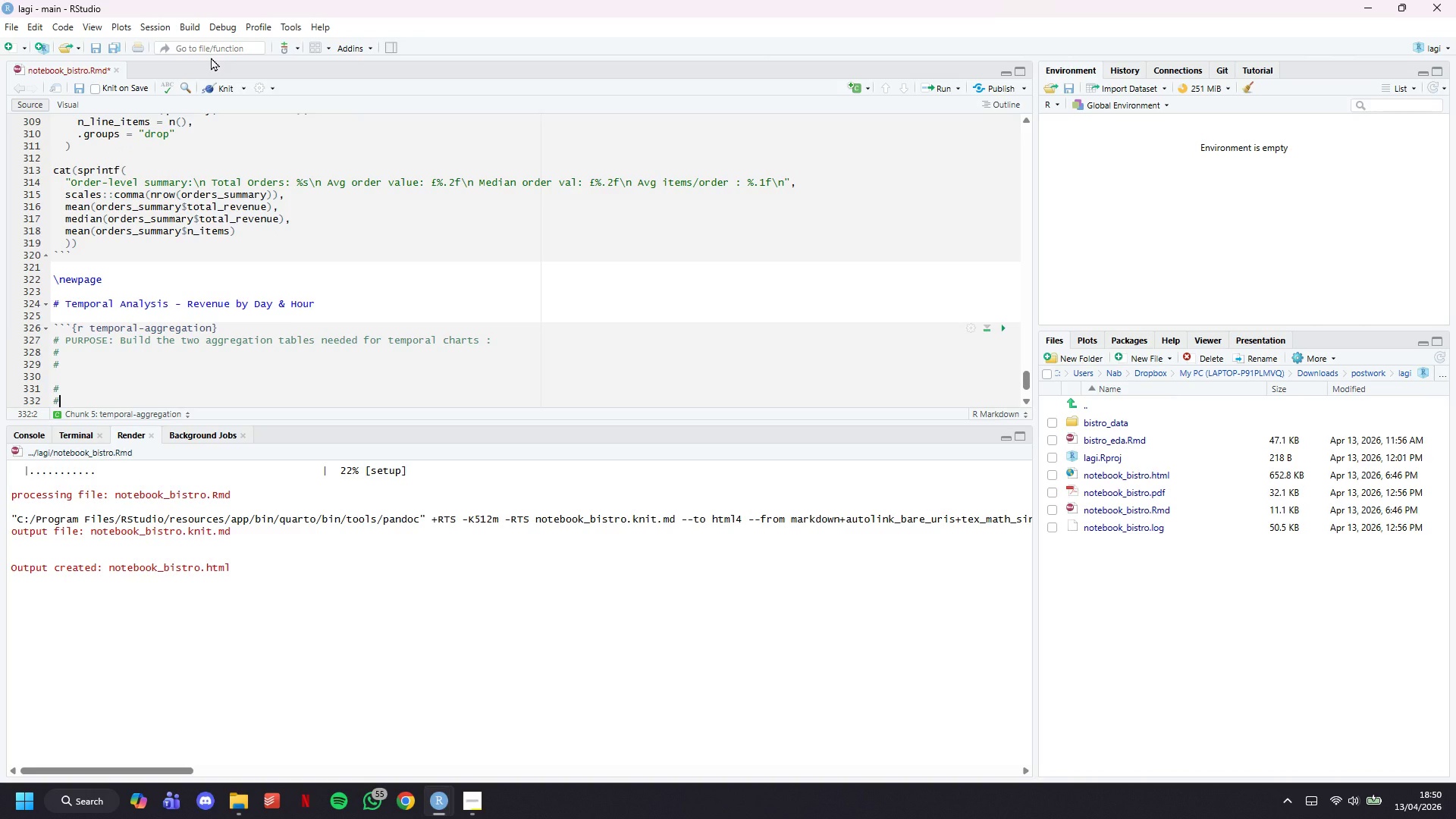 
key(ArrowUp)
 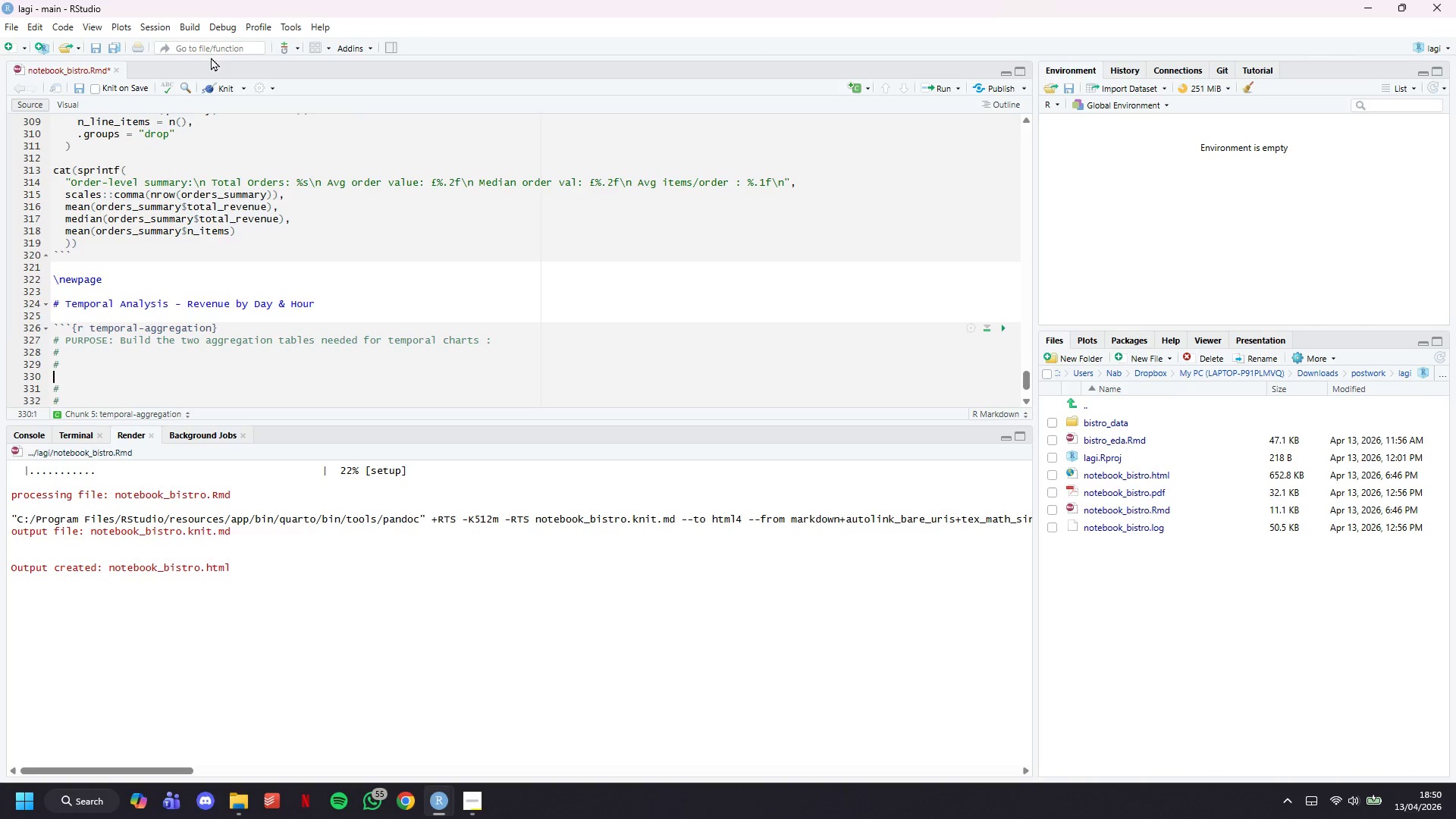 
key(Backspace)
 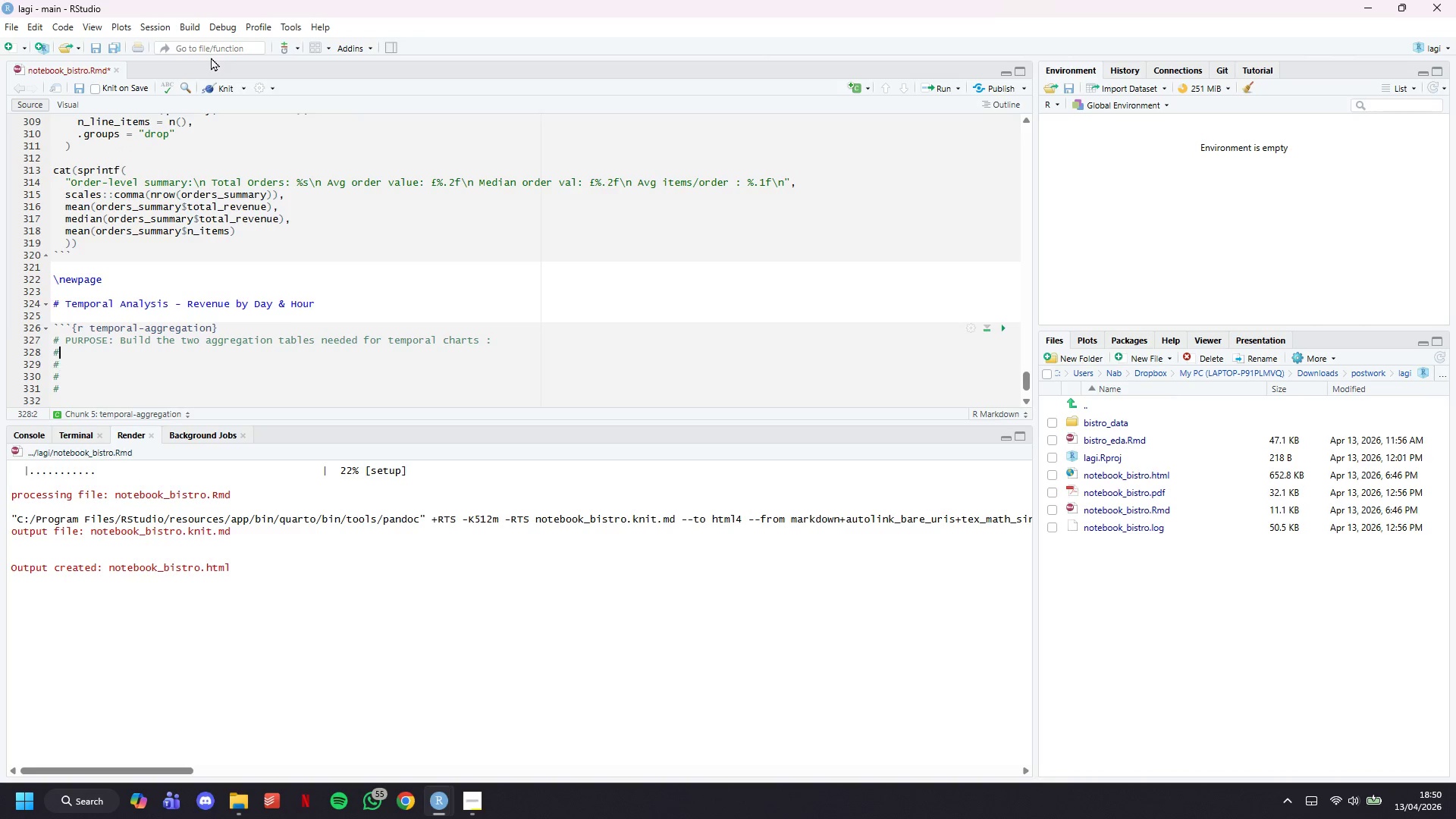 
key(ArrowUp)
 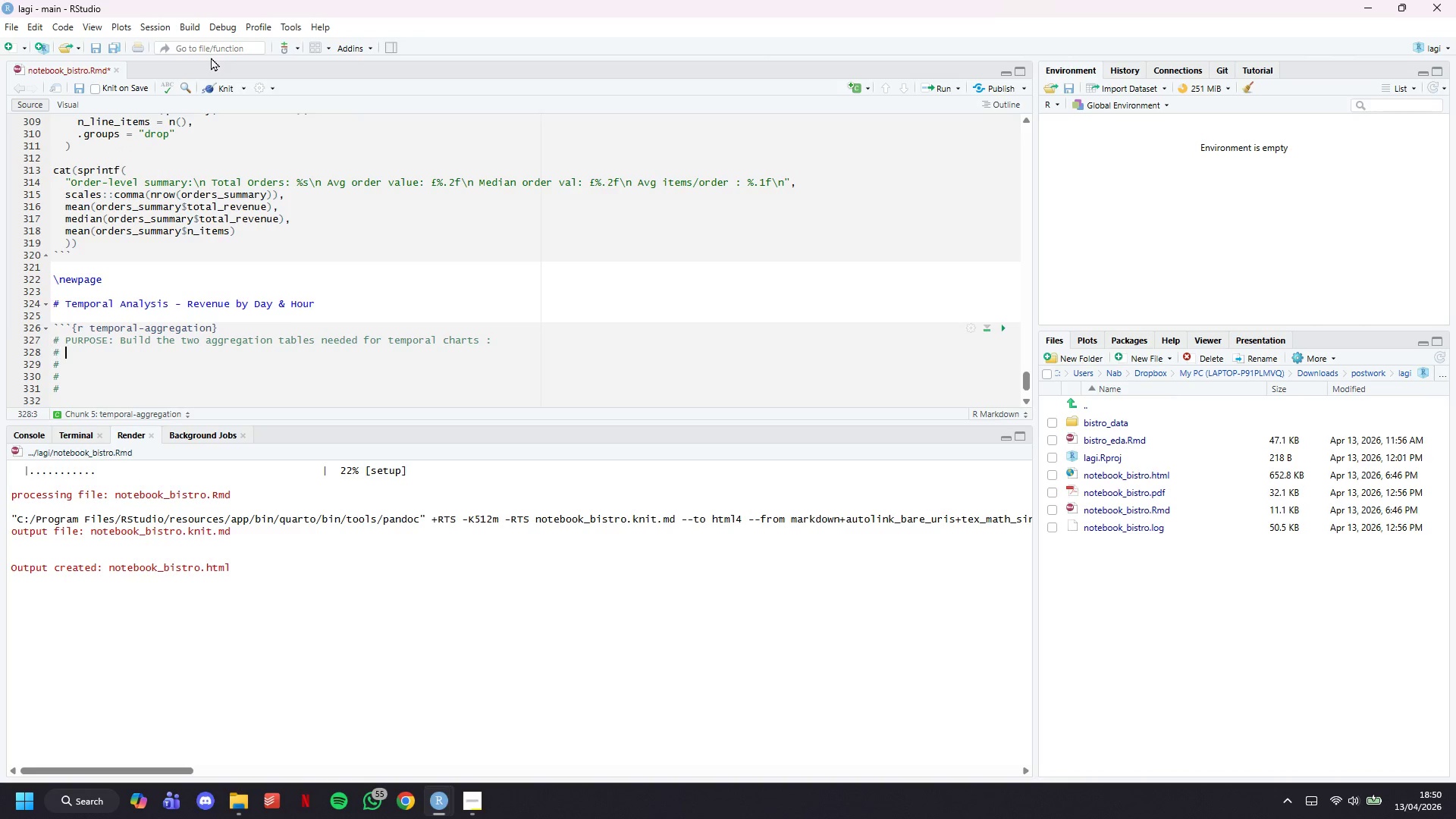 
type( # 1. Dow hour)
 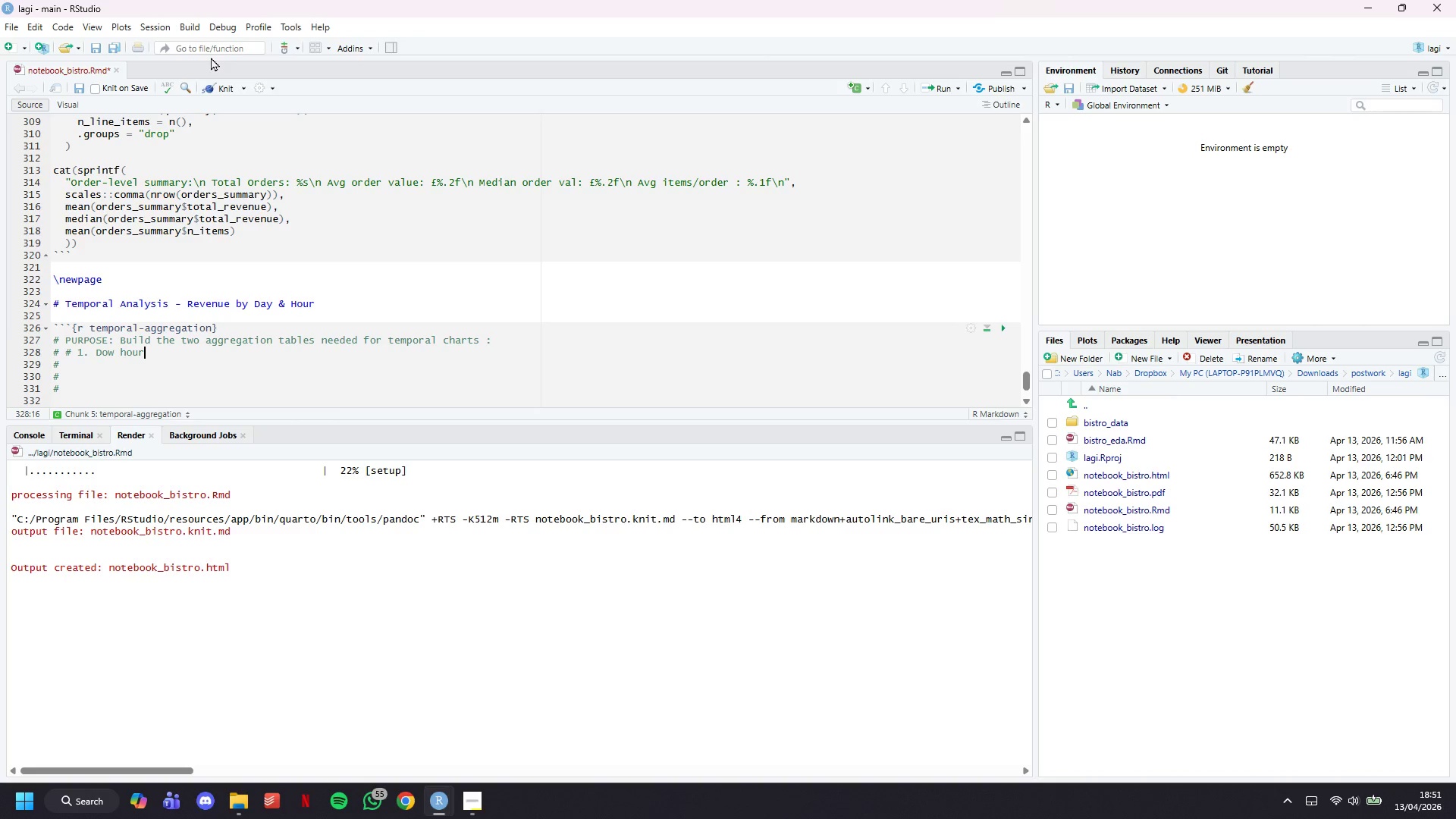 
wait(41.08)
 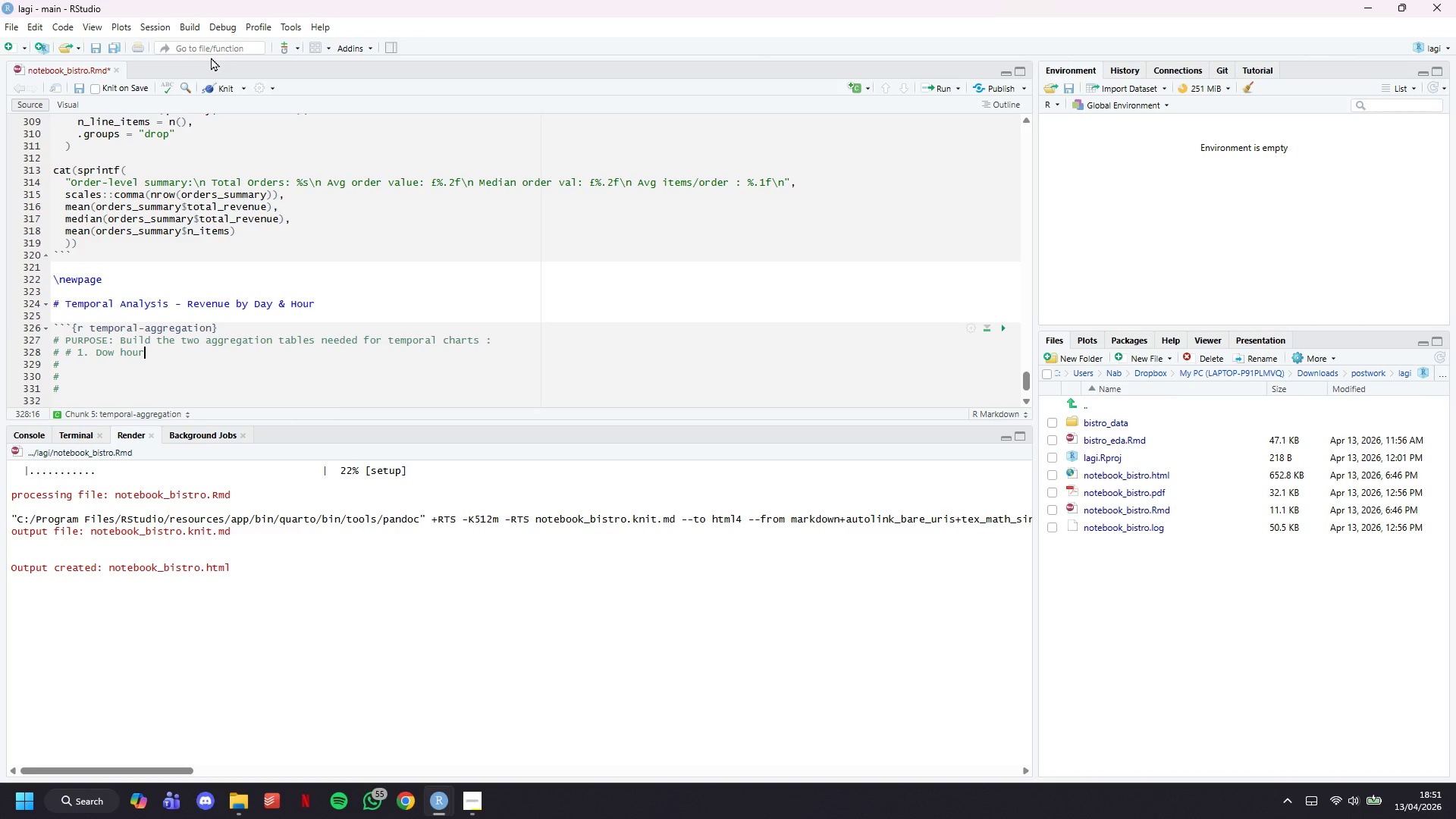 
key(Backspace)
key(Backspace)
key(Backspace)
key(Backspace)
key(Backspace)
key(Backspace)
key(Backspace)
key(Backspace)
type(dow_hour - average daily revenue by day_of_week)
 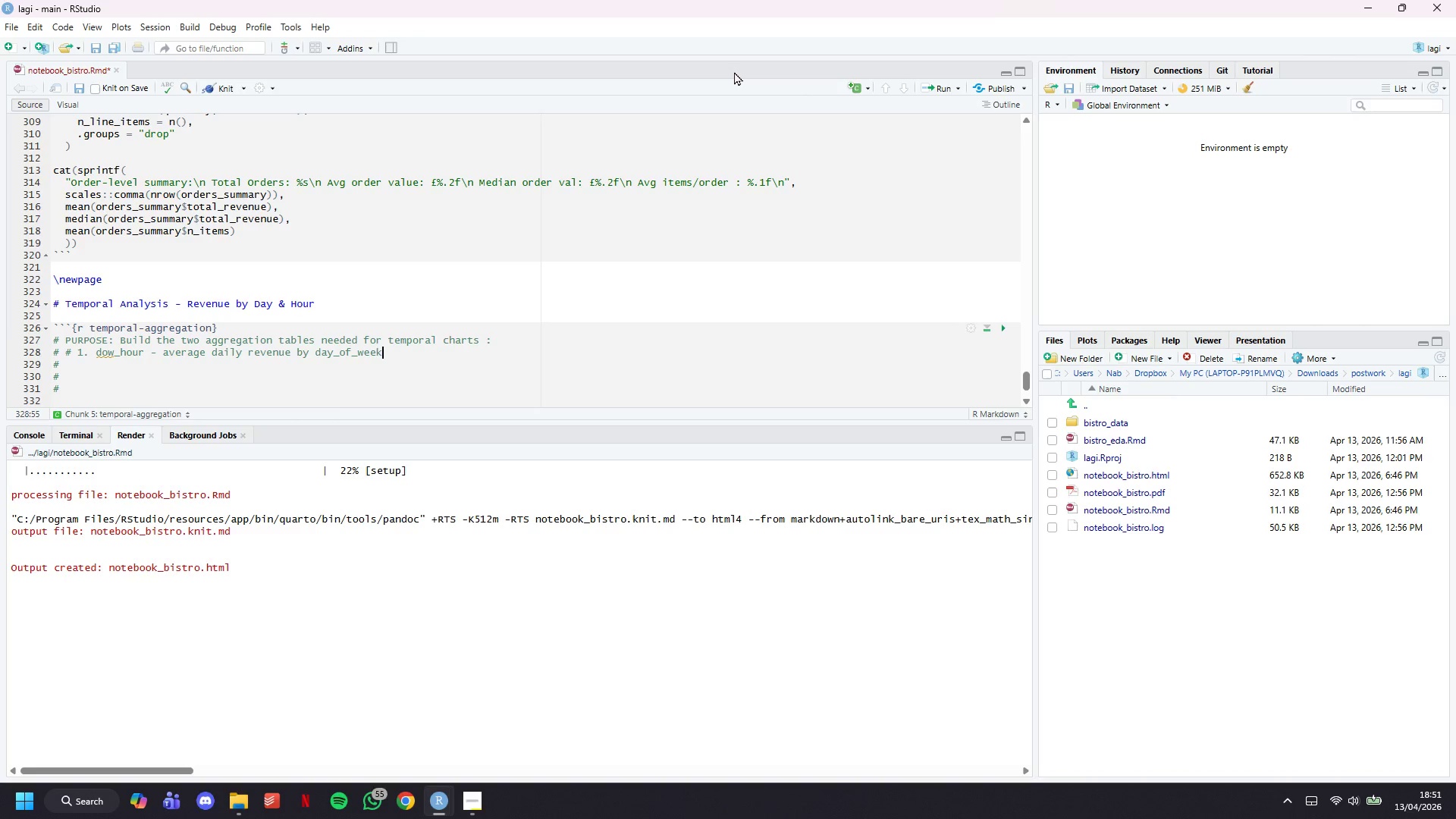 
wait(20.67)
 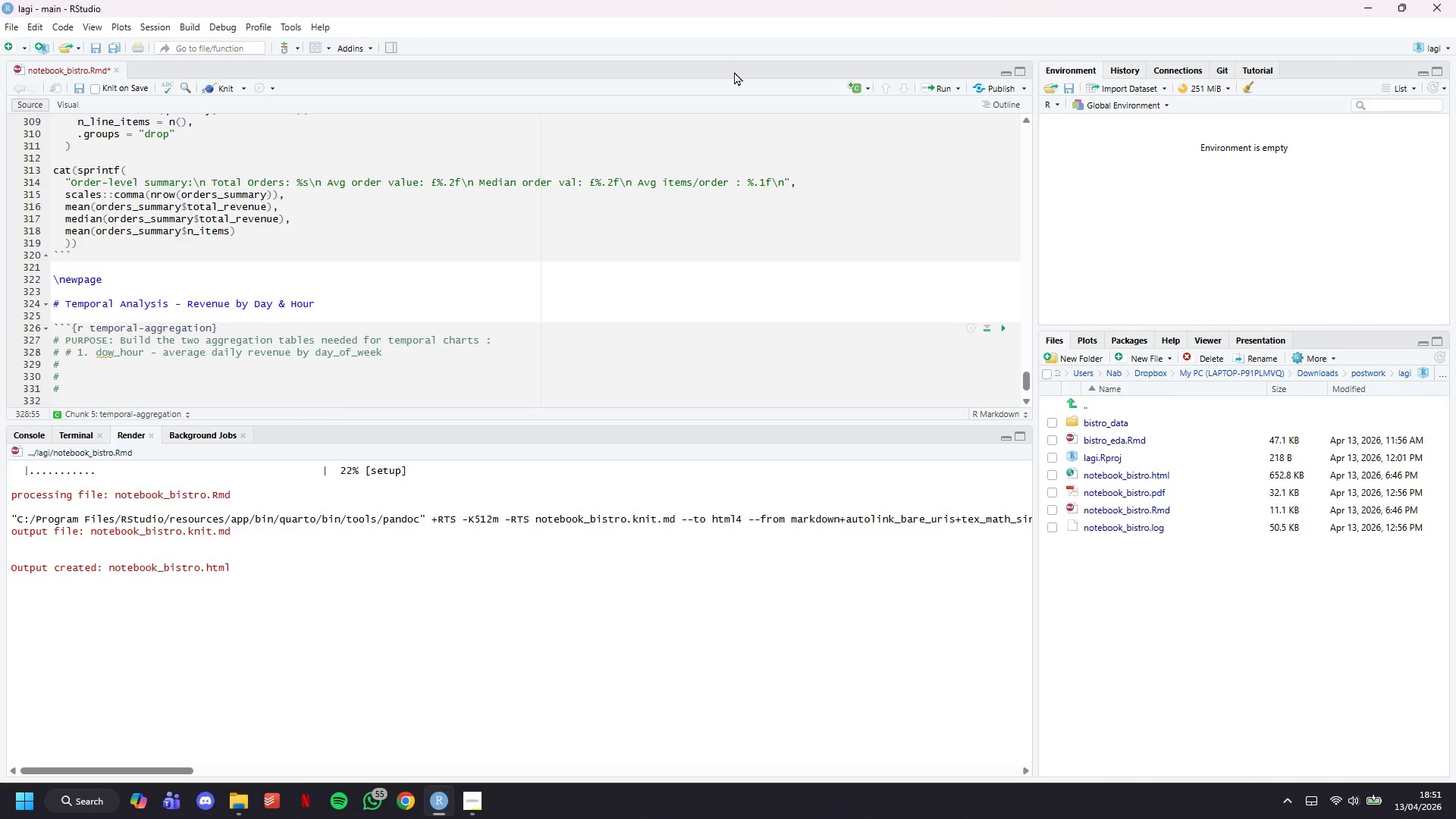 
key(Control+S)
 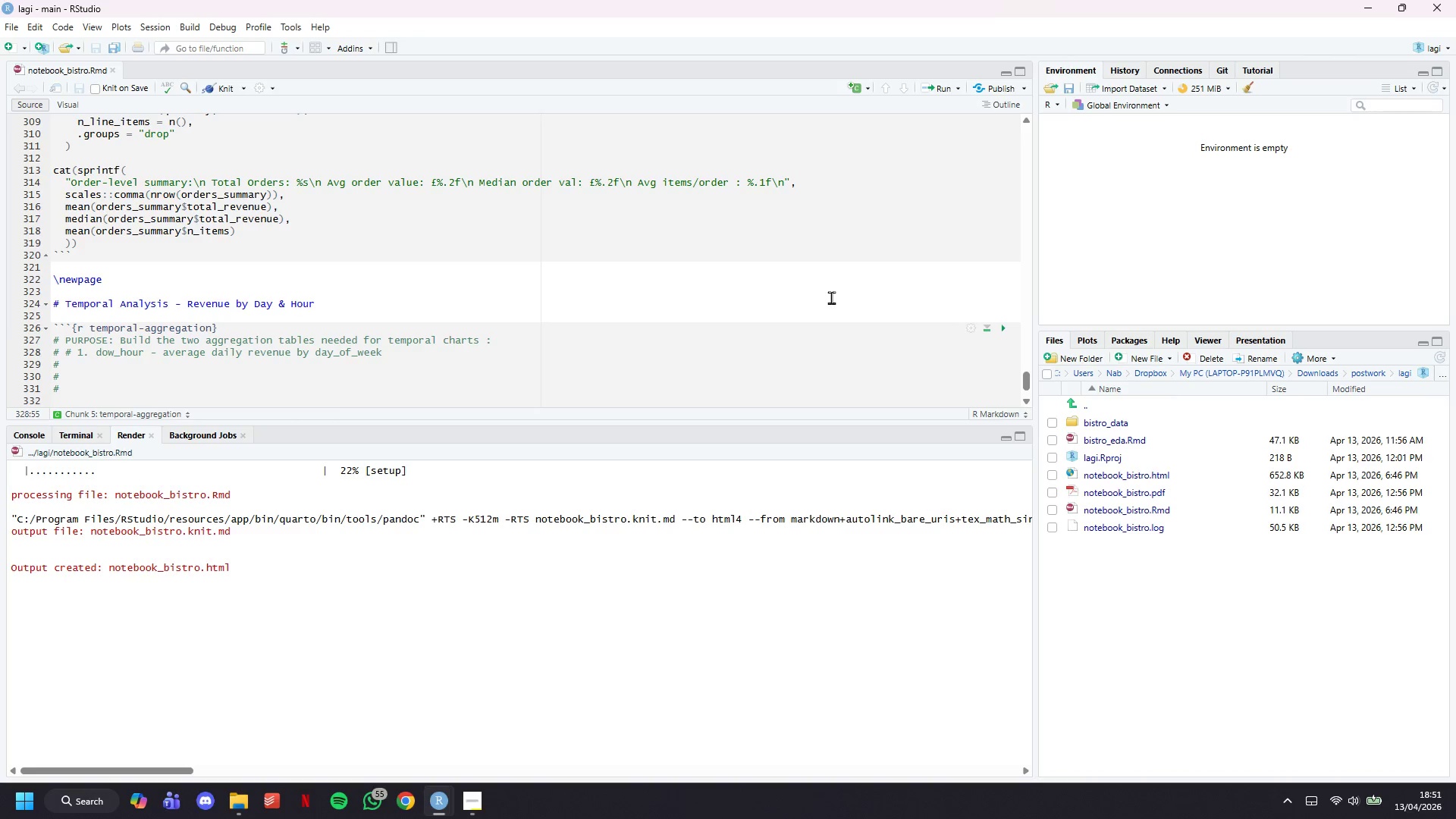 
key(Control+S)
 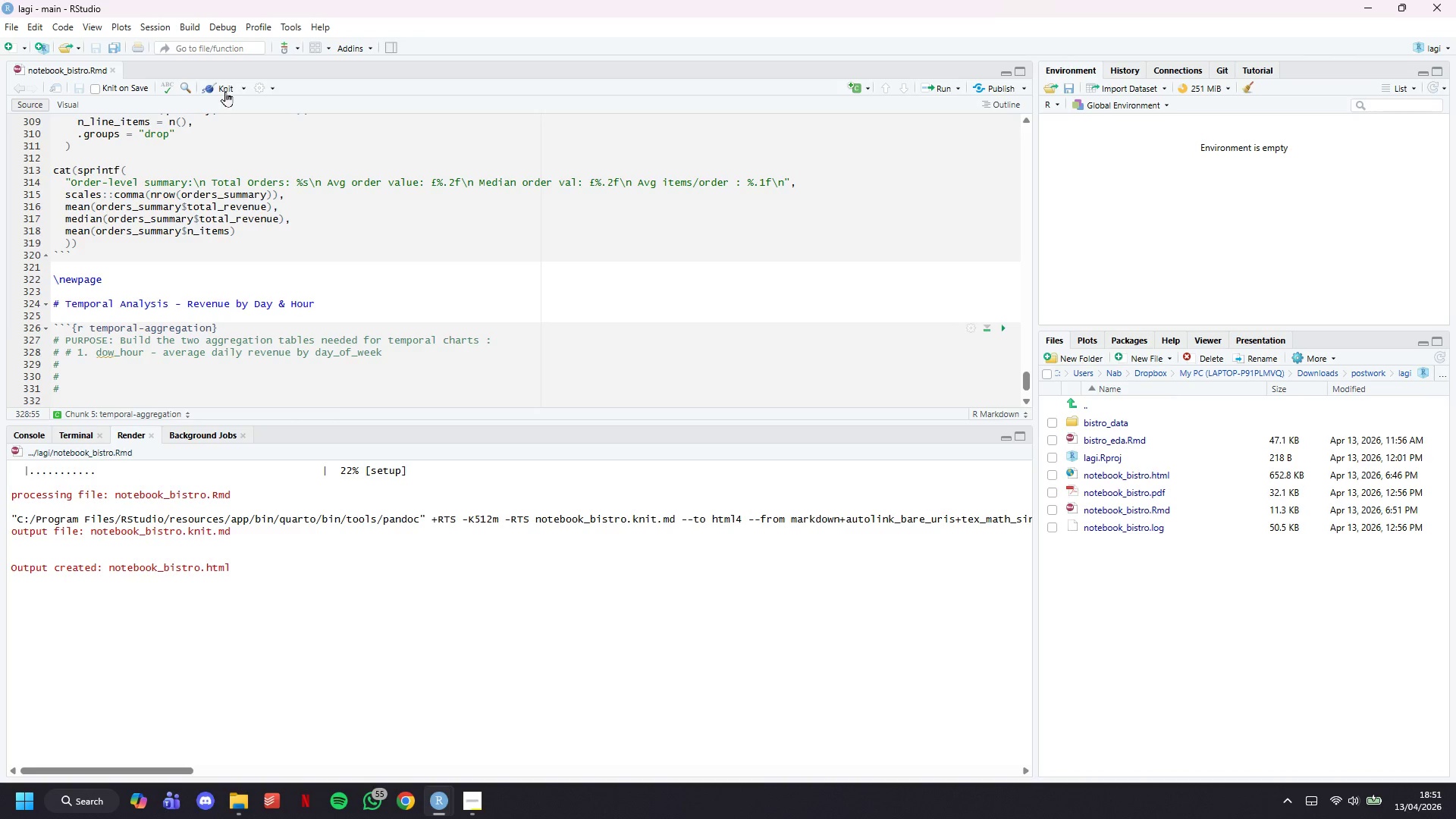 
left_click([224, 91])
 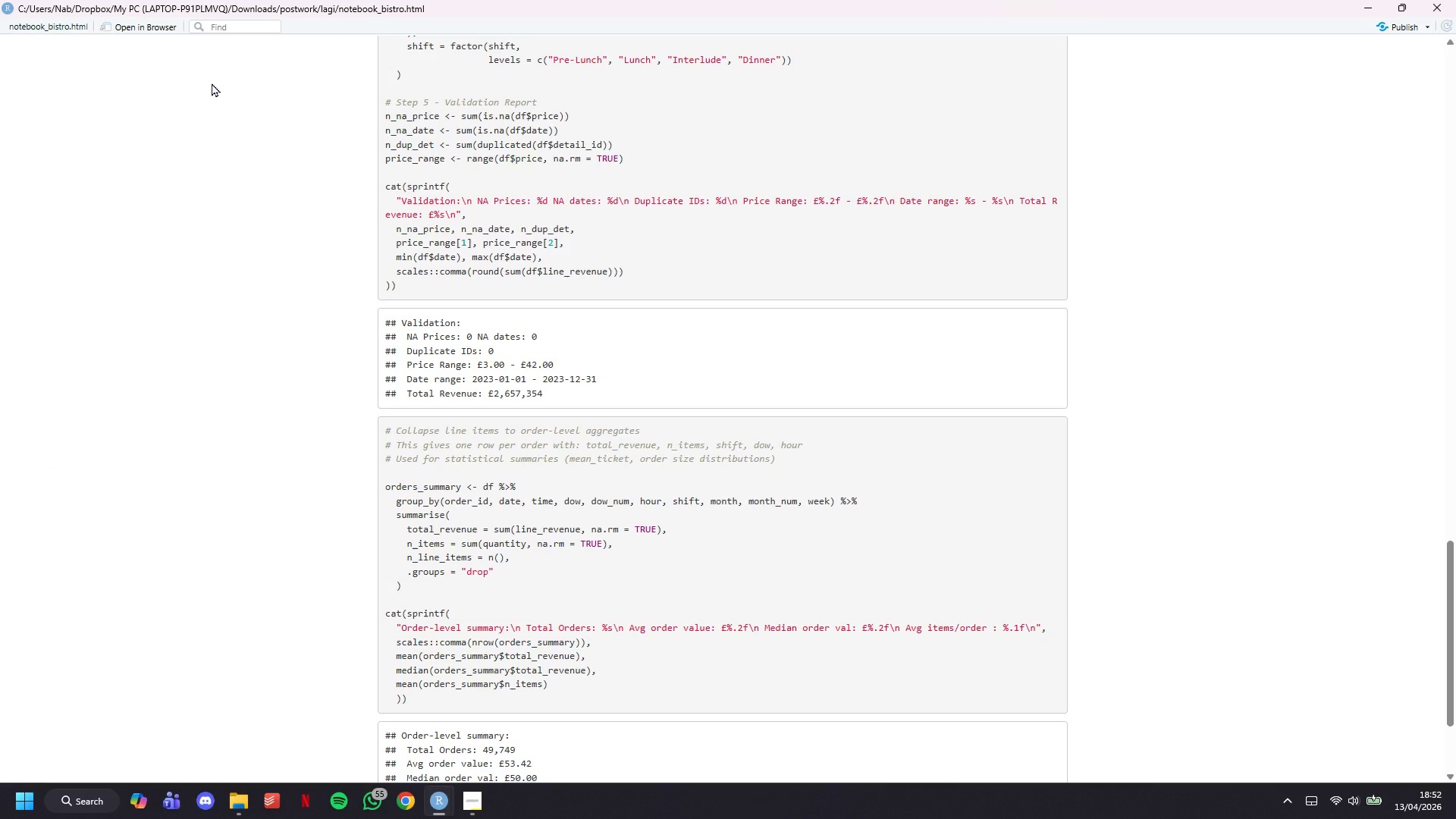 
wait(16.12)
 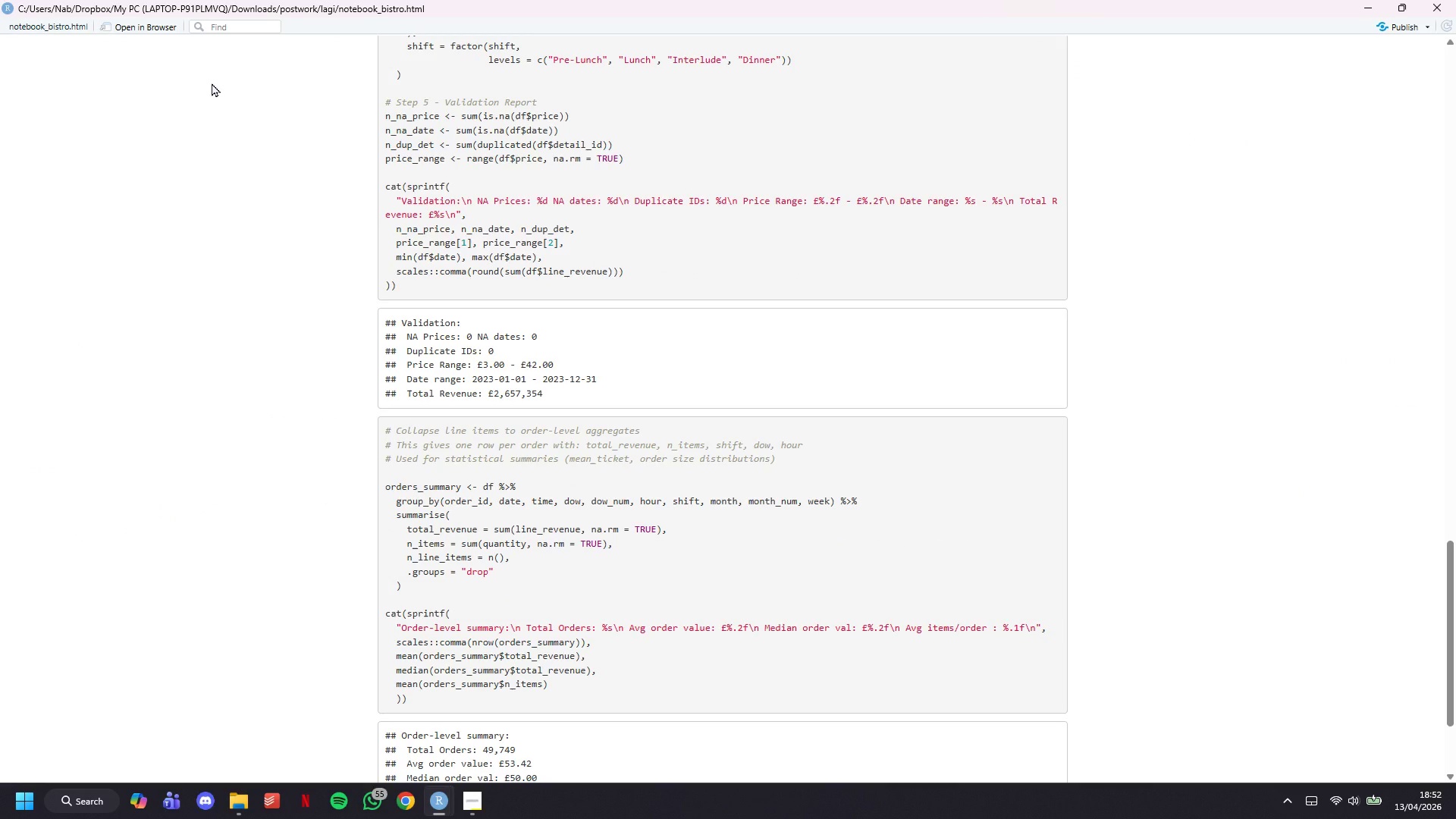 
scroll: coordinate [756, 457], scroll_direction: down, amount: 10.0
 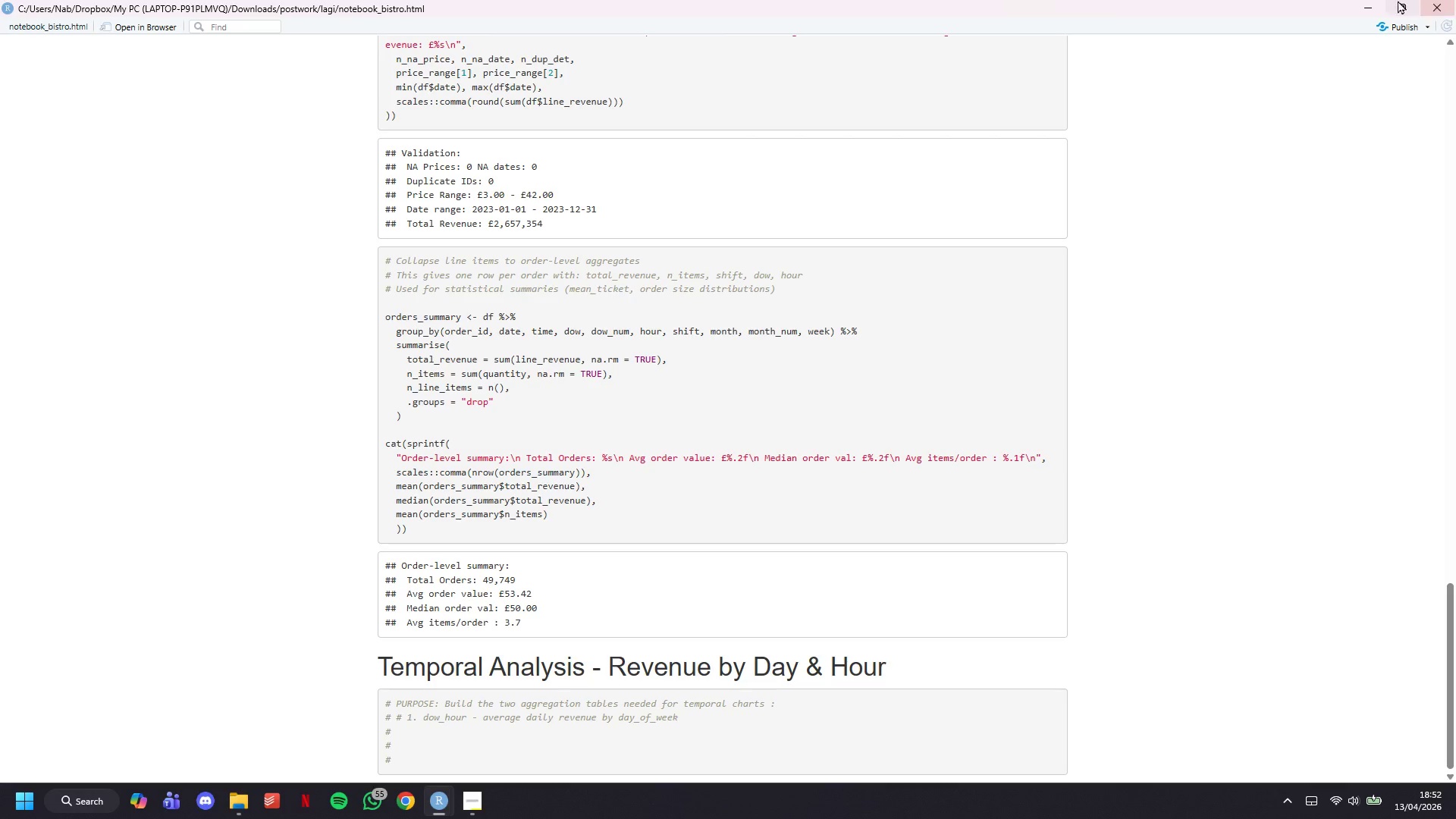 
left_click([1372, 0])
 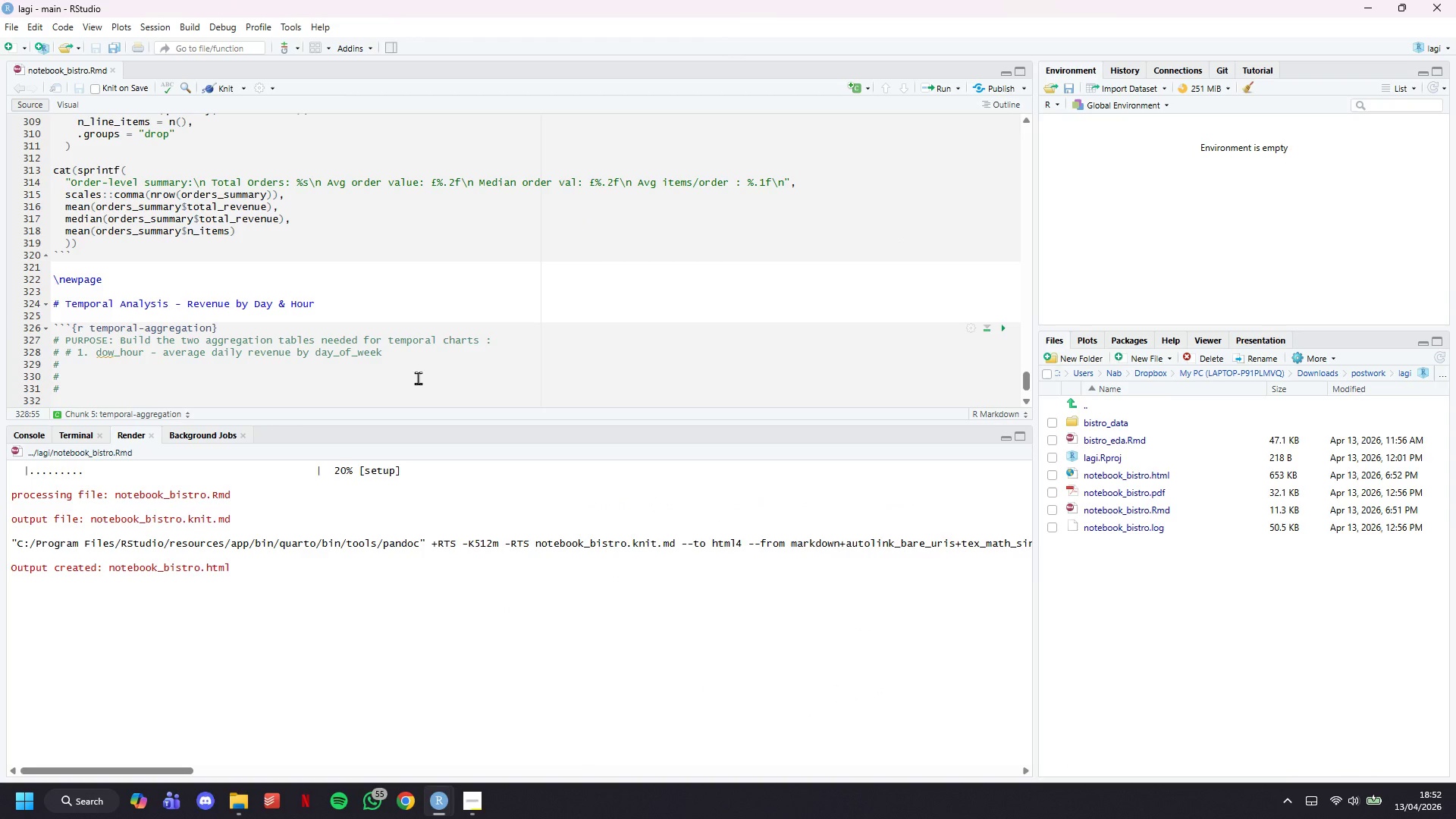 
type( x hour )
 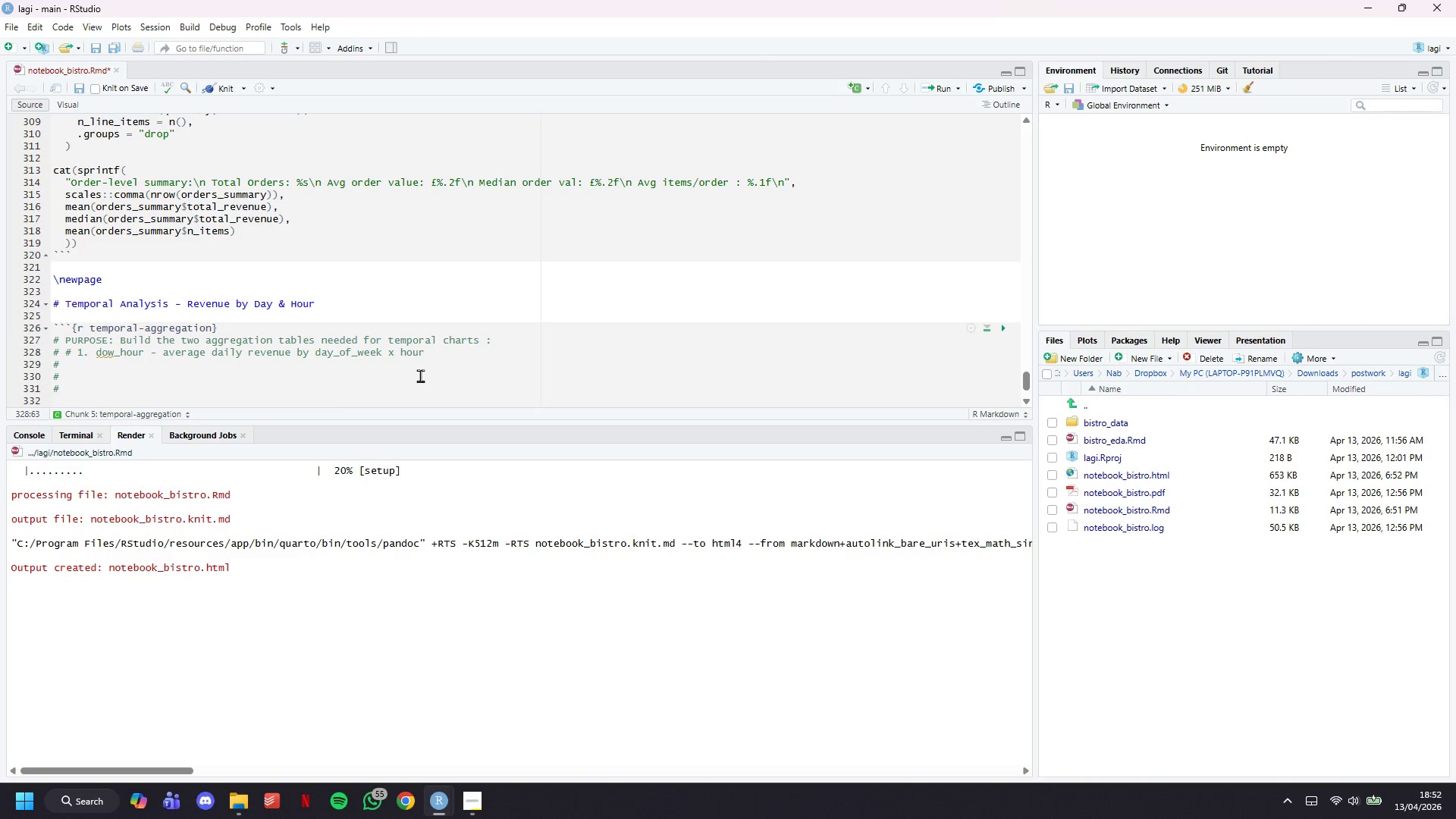 
wait(14.53)
 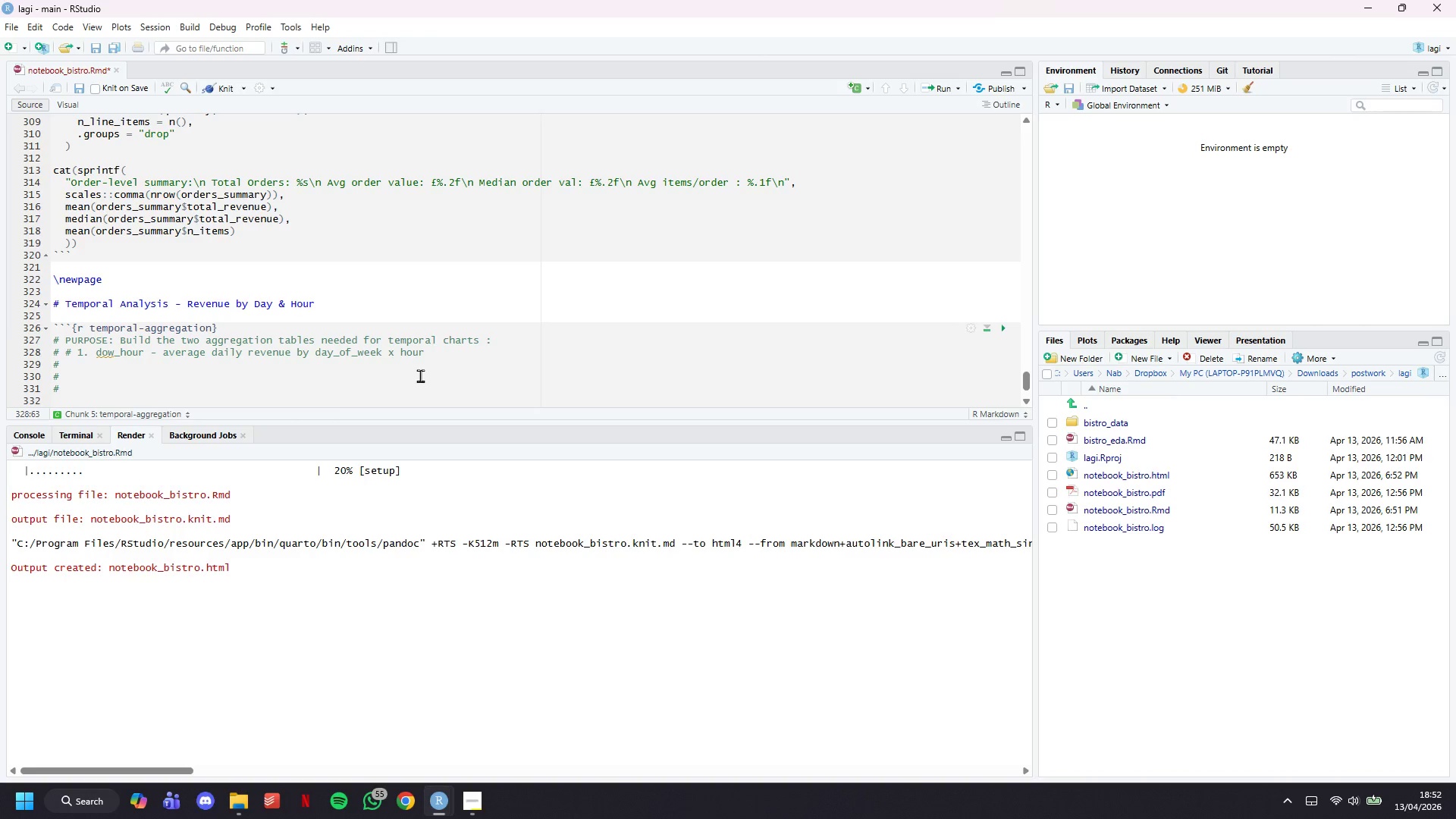 
type((used for heatmap -Chart 1)
 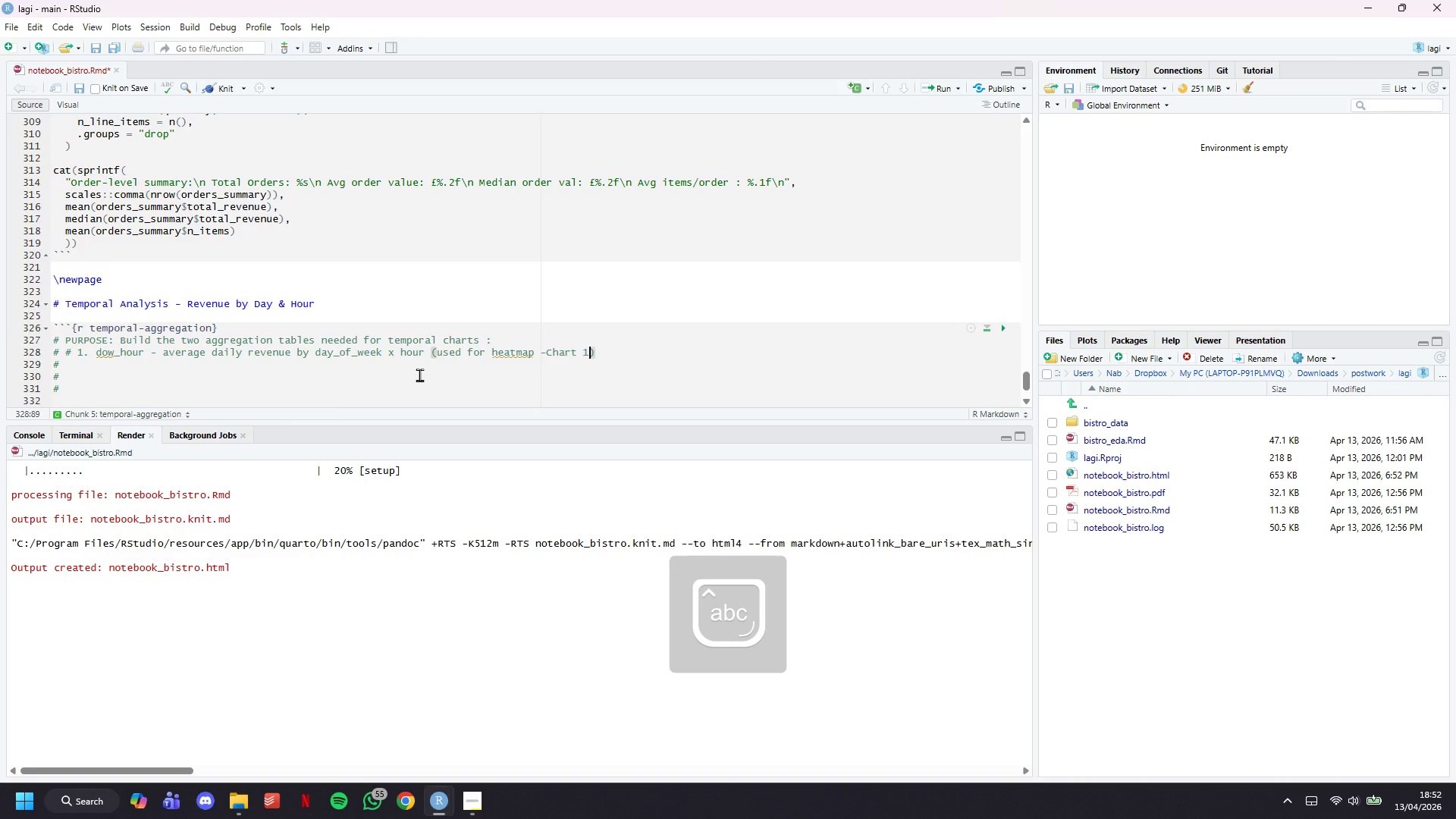 
key(ArrowLeft)
 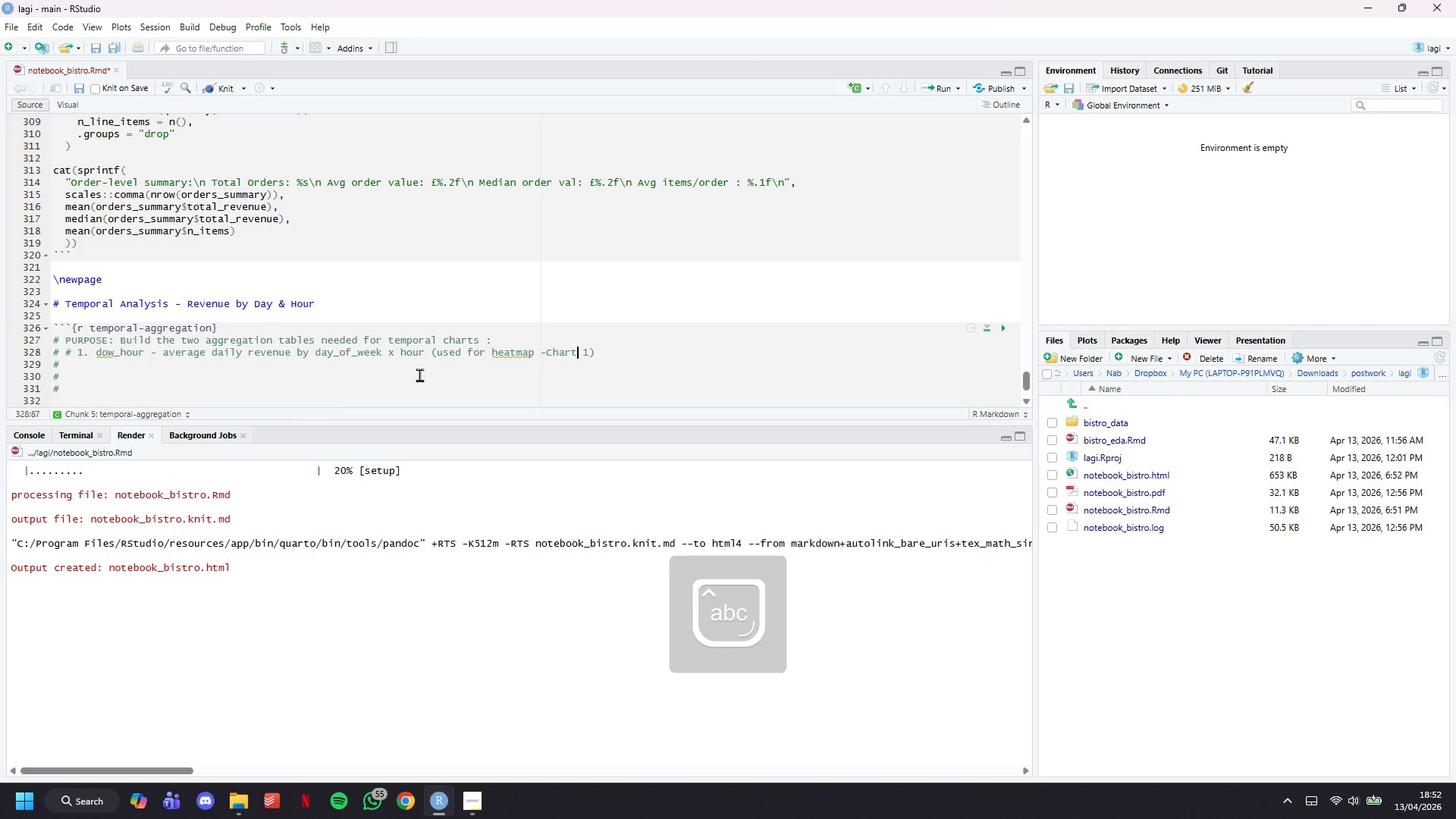 
key(ArrowLeft)
 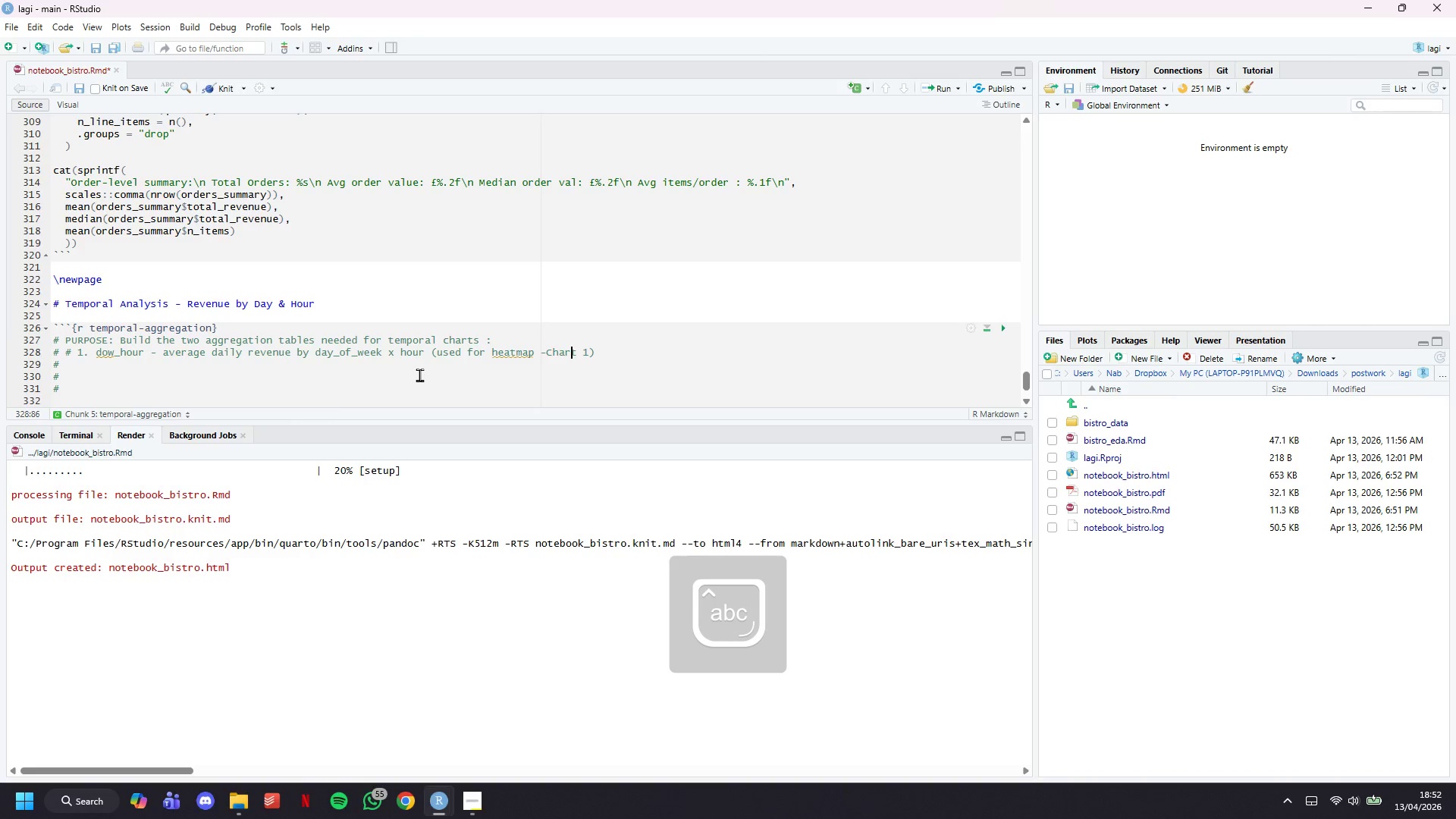 
key(ArrowLeft)
 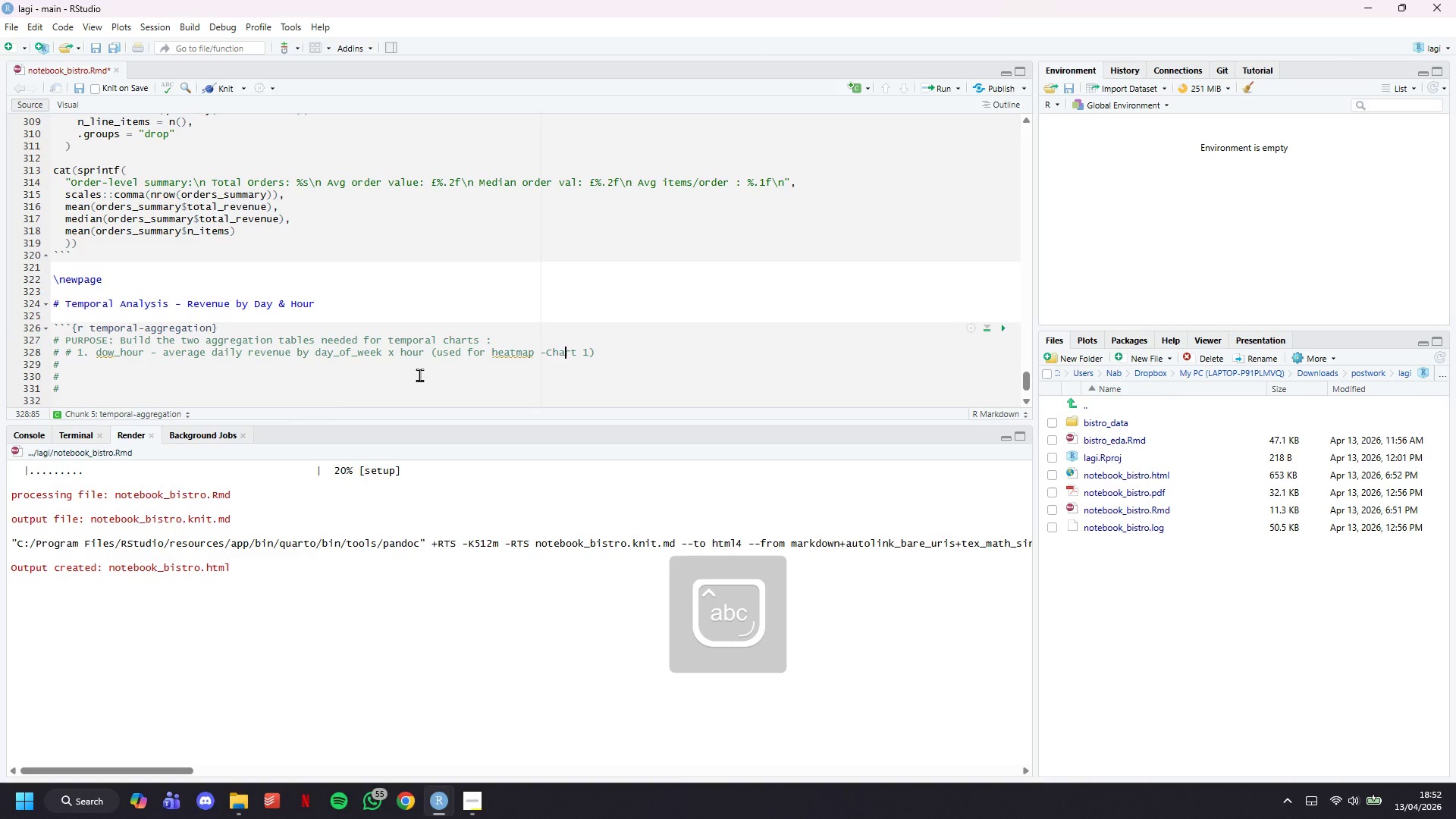 
key(ArrowLeft)
 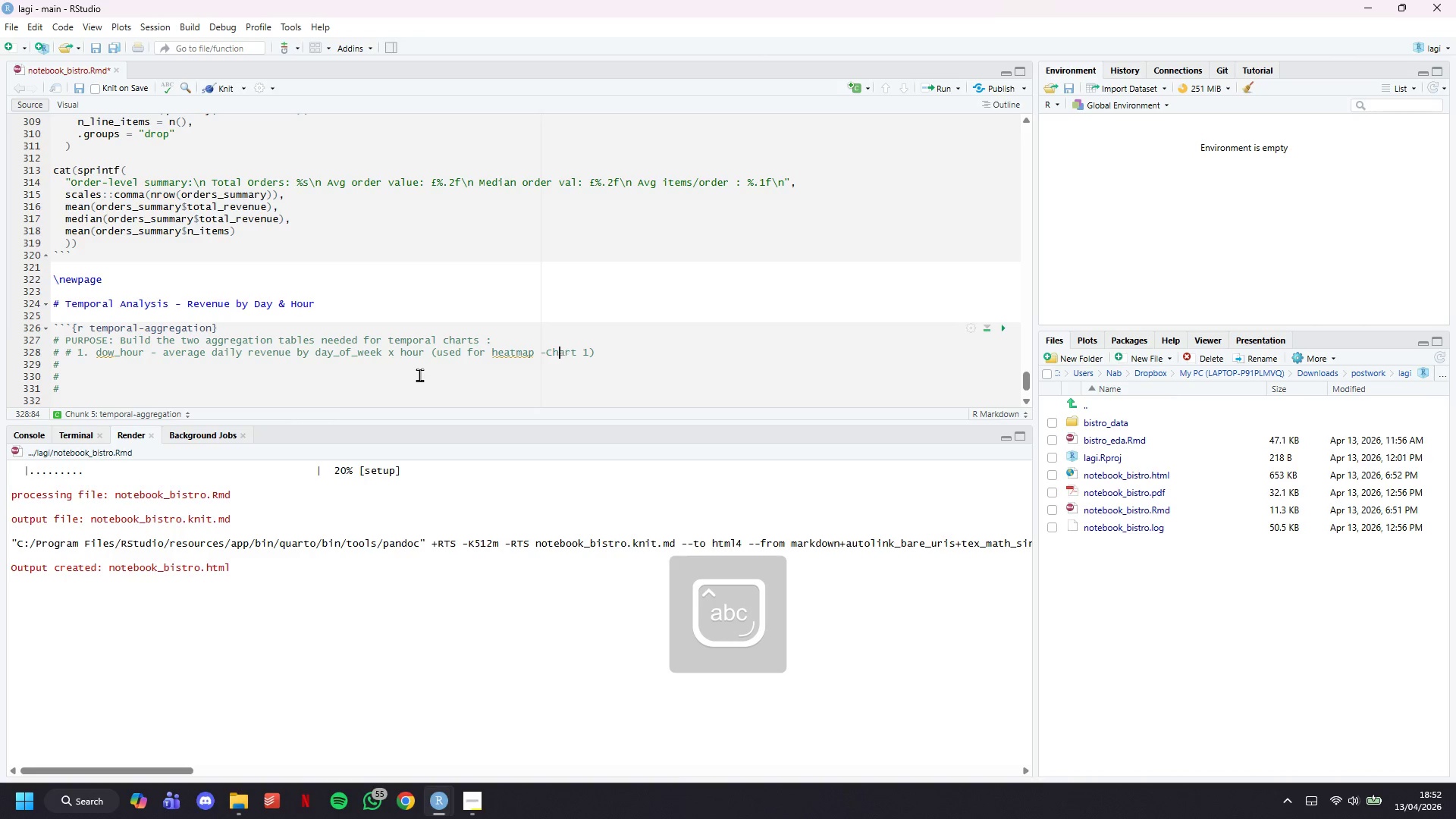 
key(ArrowLeft)
 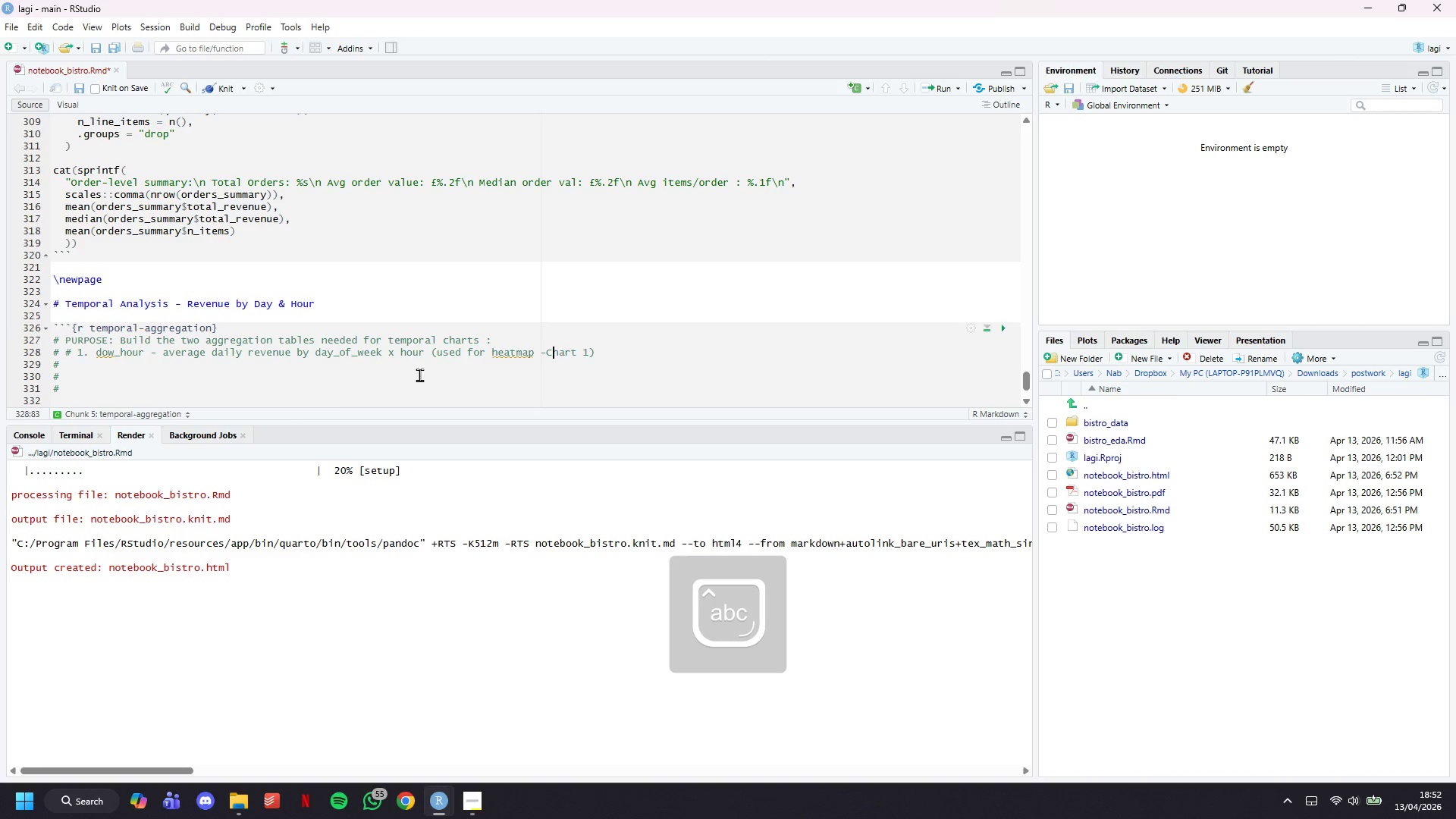 
key(ArrowLeft)
 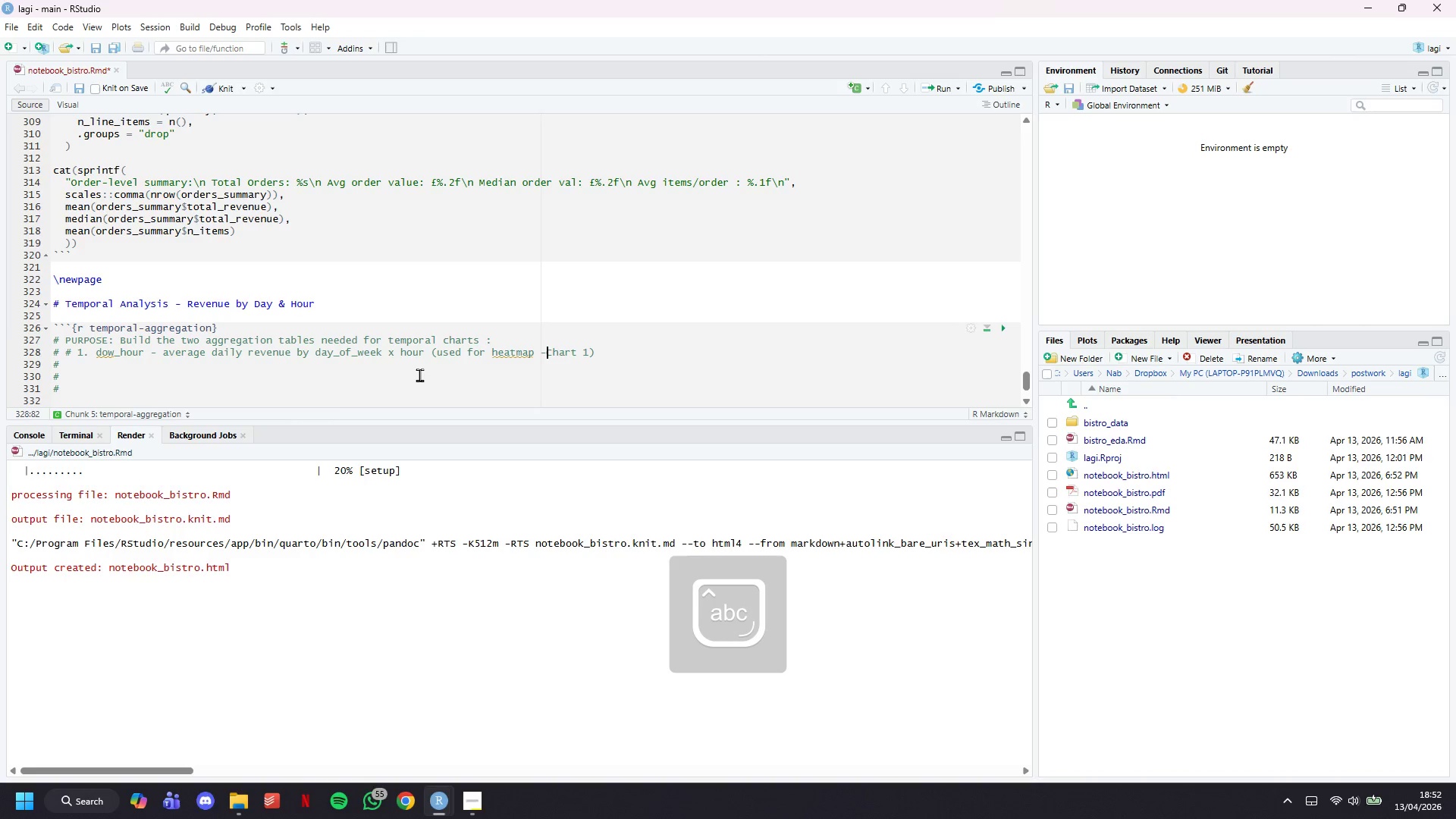 
key(ArrowLeft)
 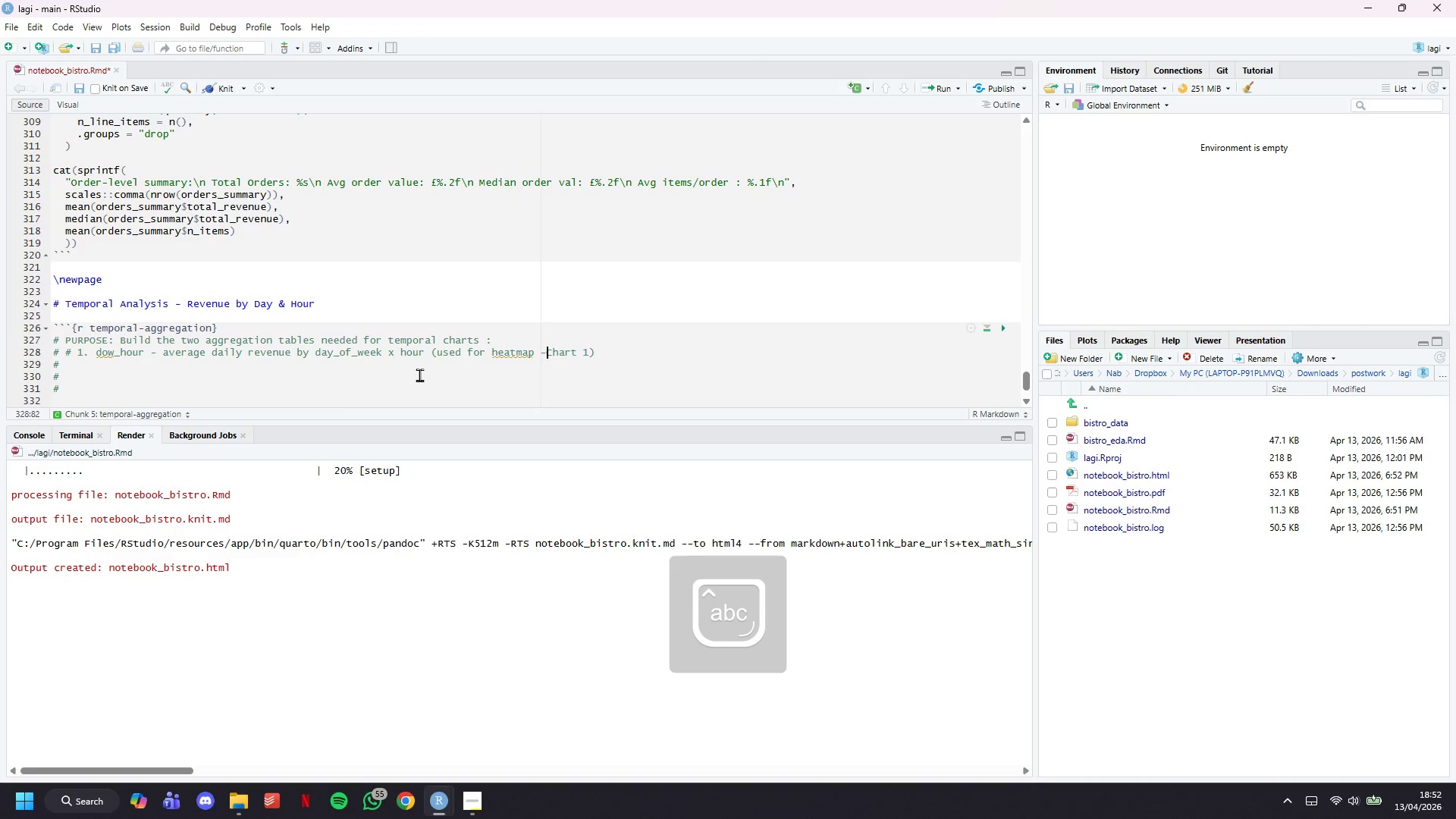 
key(Space)
 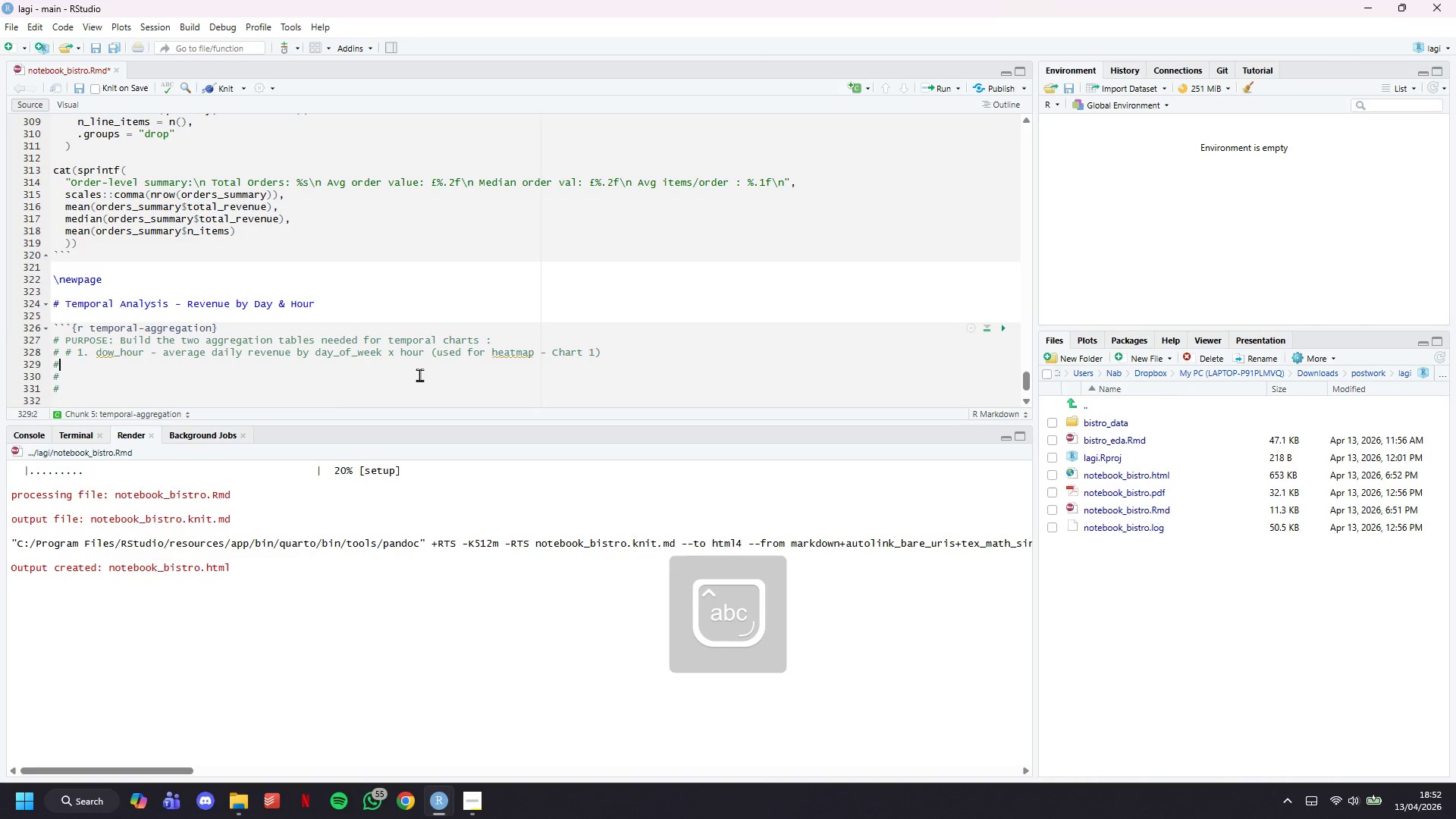 
key(ArrowDown)
 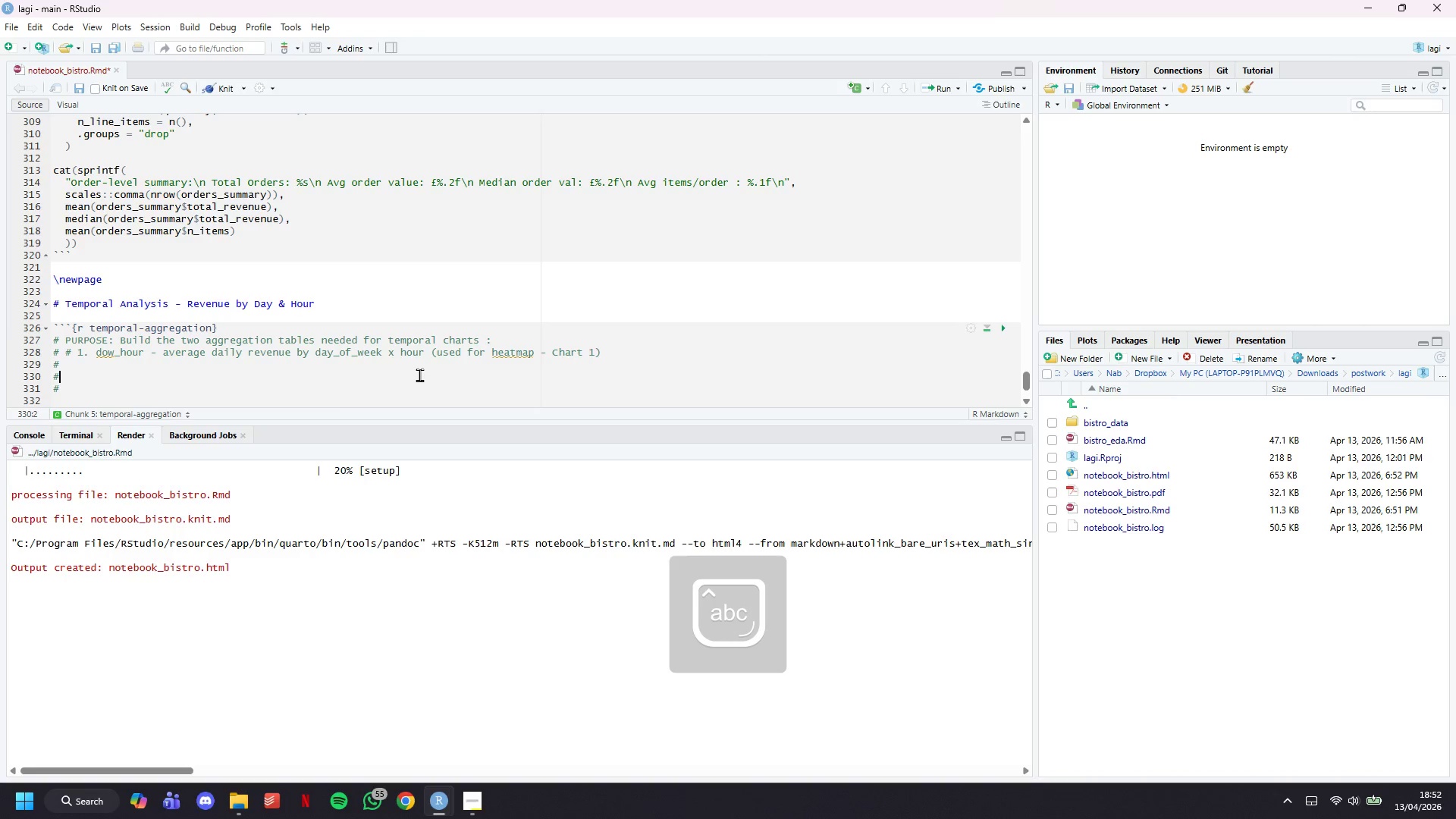 
key(ArrowDown)
 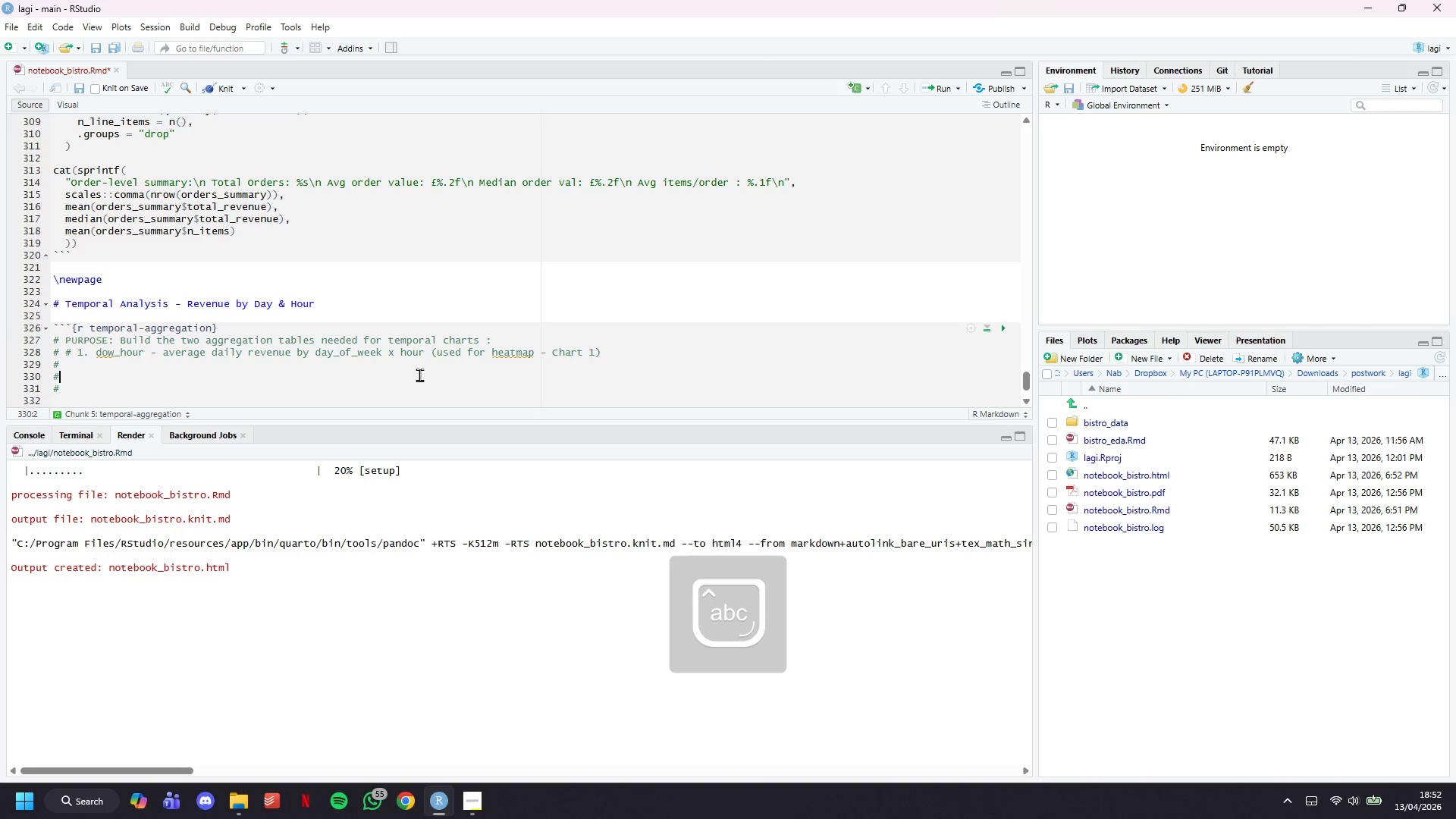 
key(ArrowLeft)
 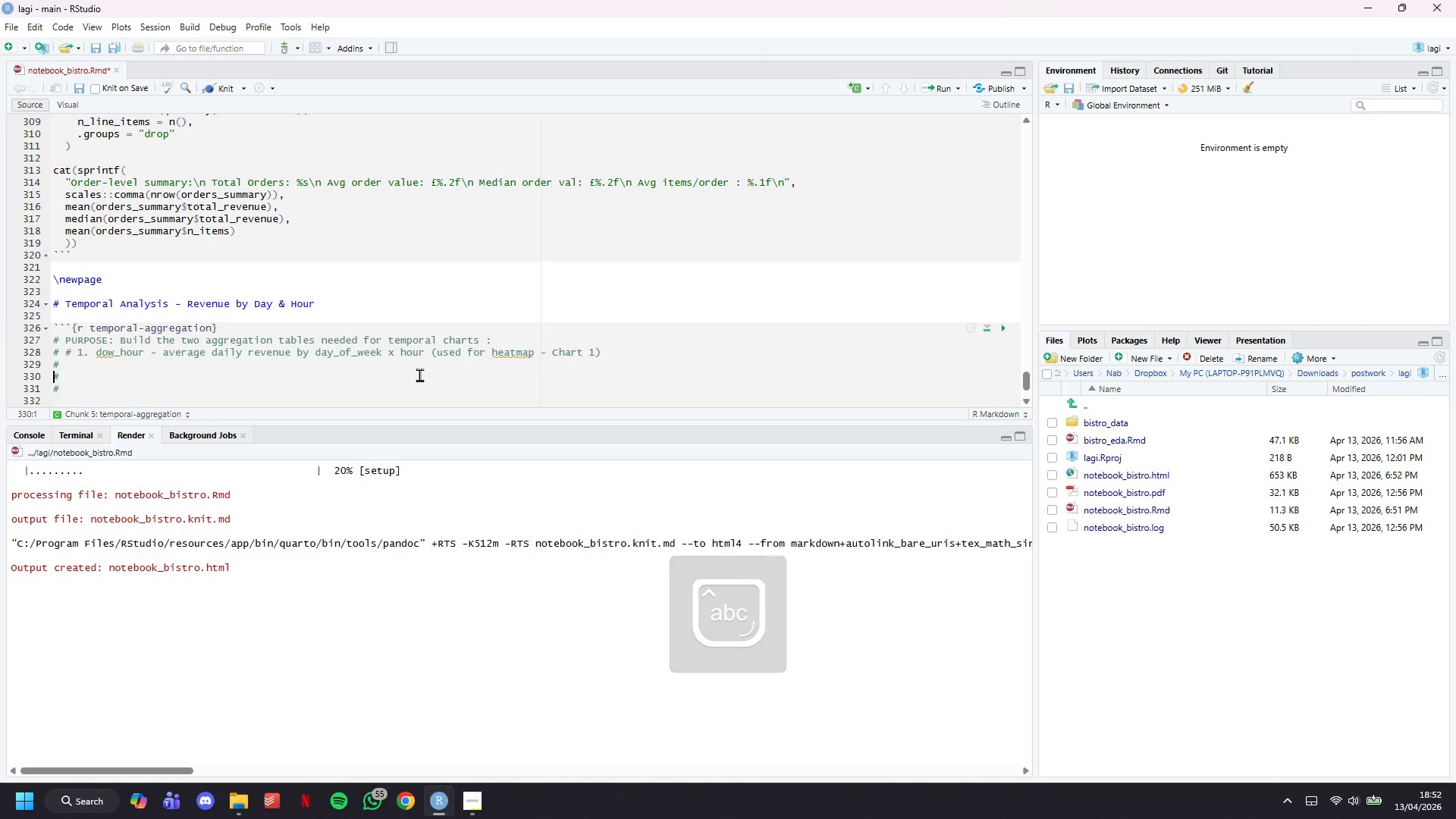 
key(ArrowLeft)
 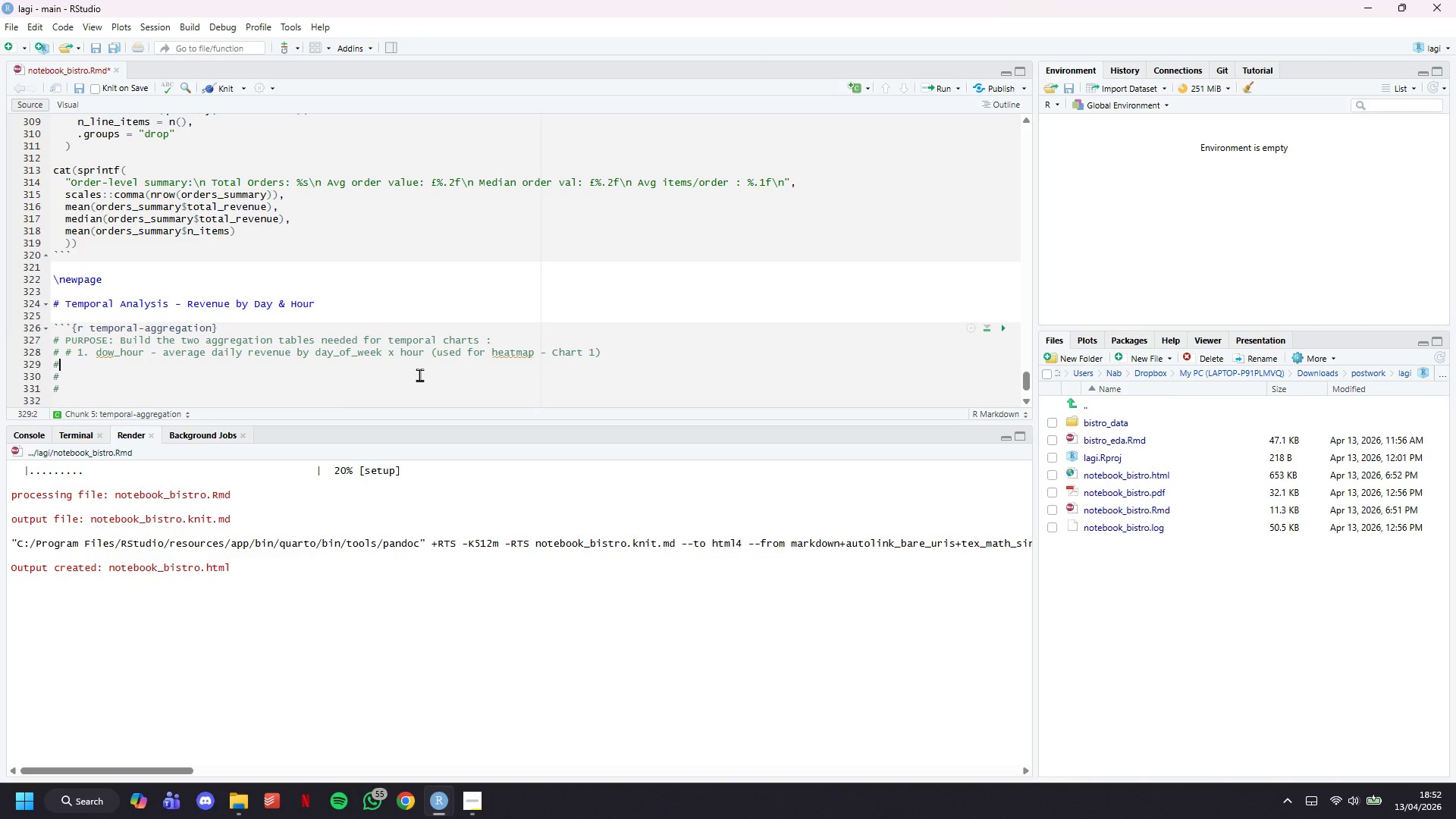 
key(Space)
 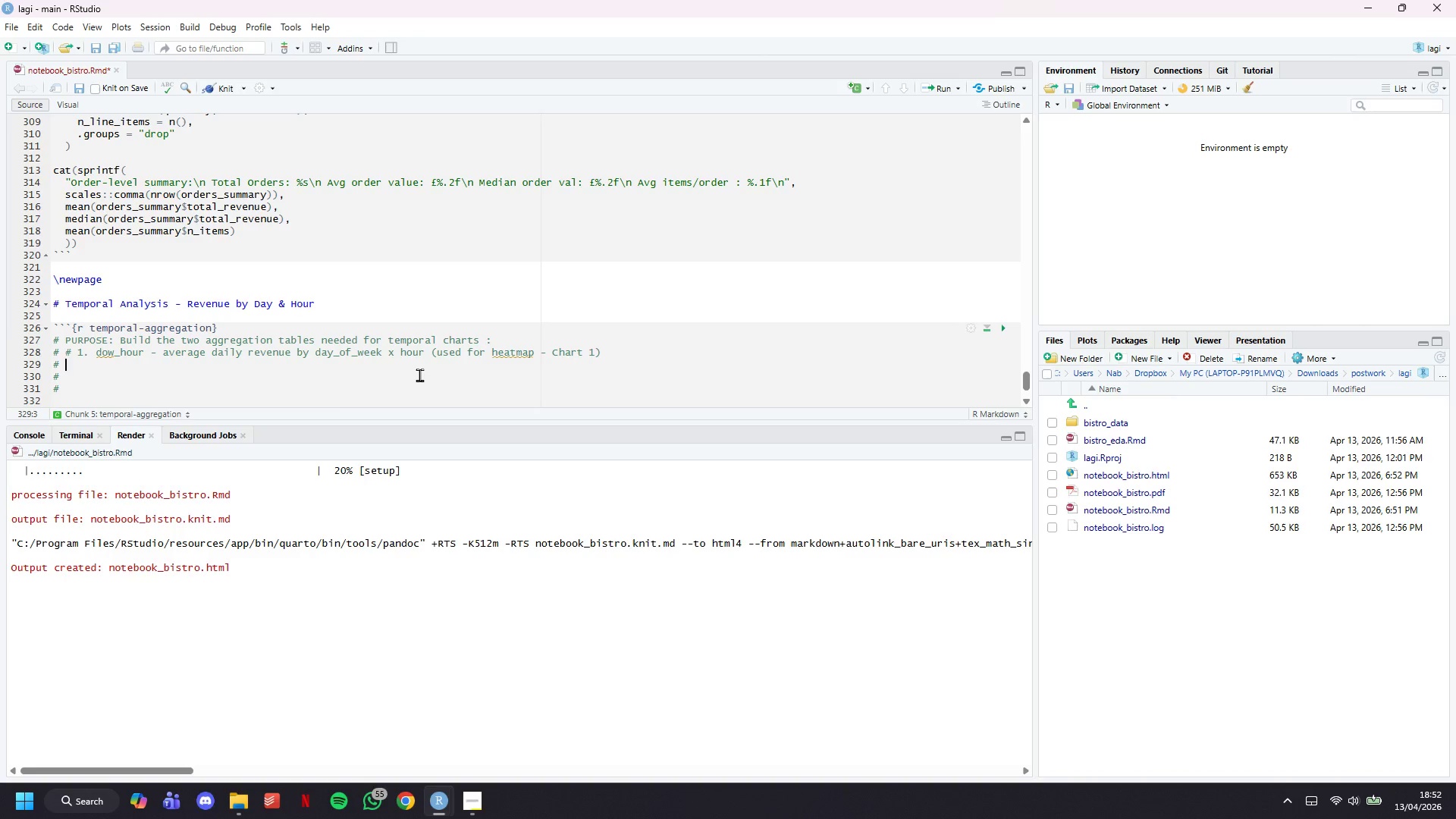 
hold_key(key=ShiftLeft, duration=0.39)
 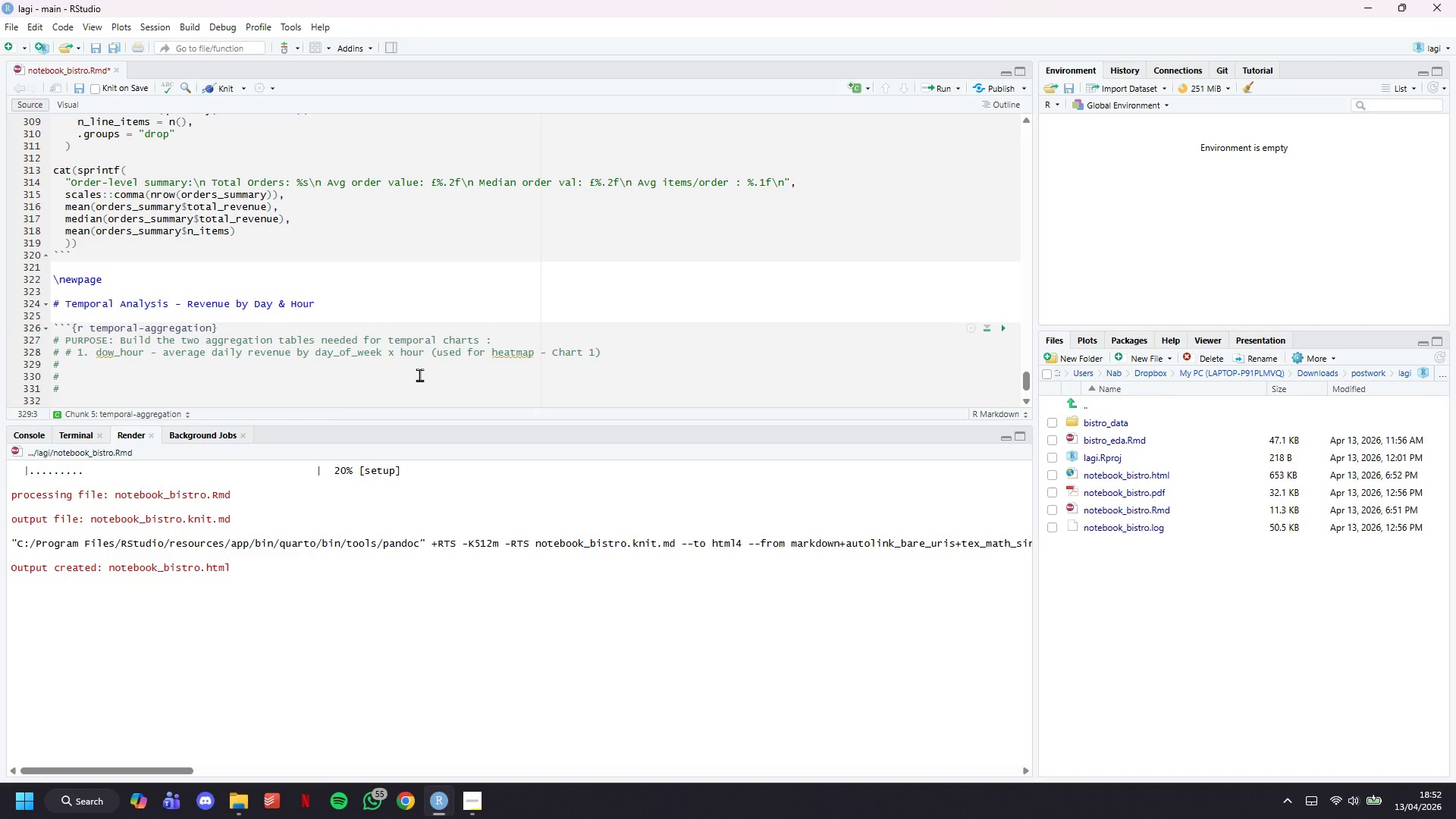 
key(ArrowUp)
 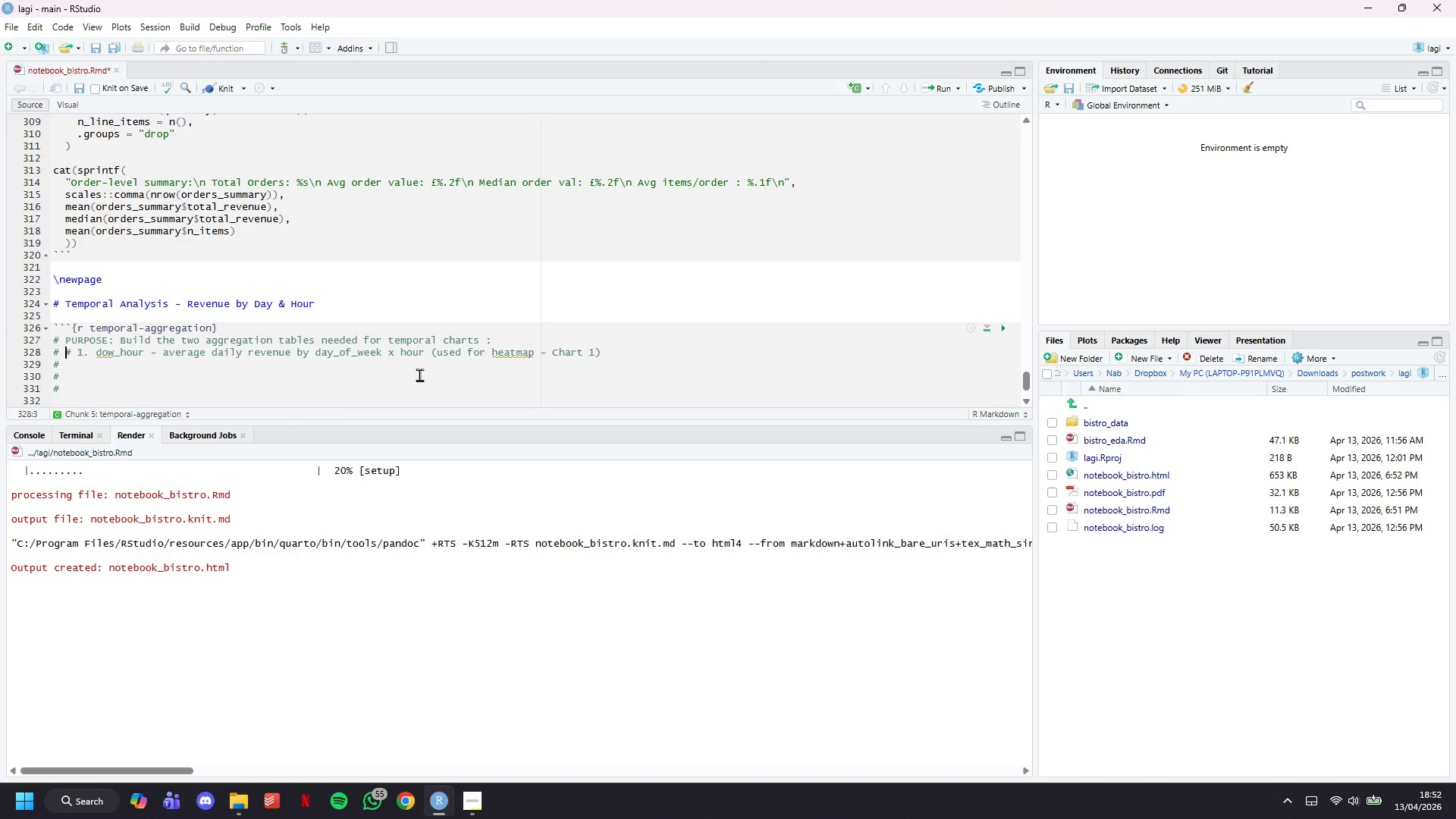 
key(ArrowRight)
 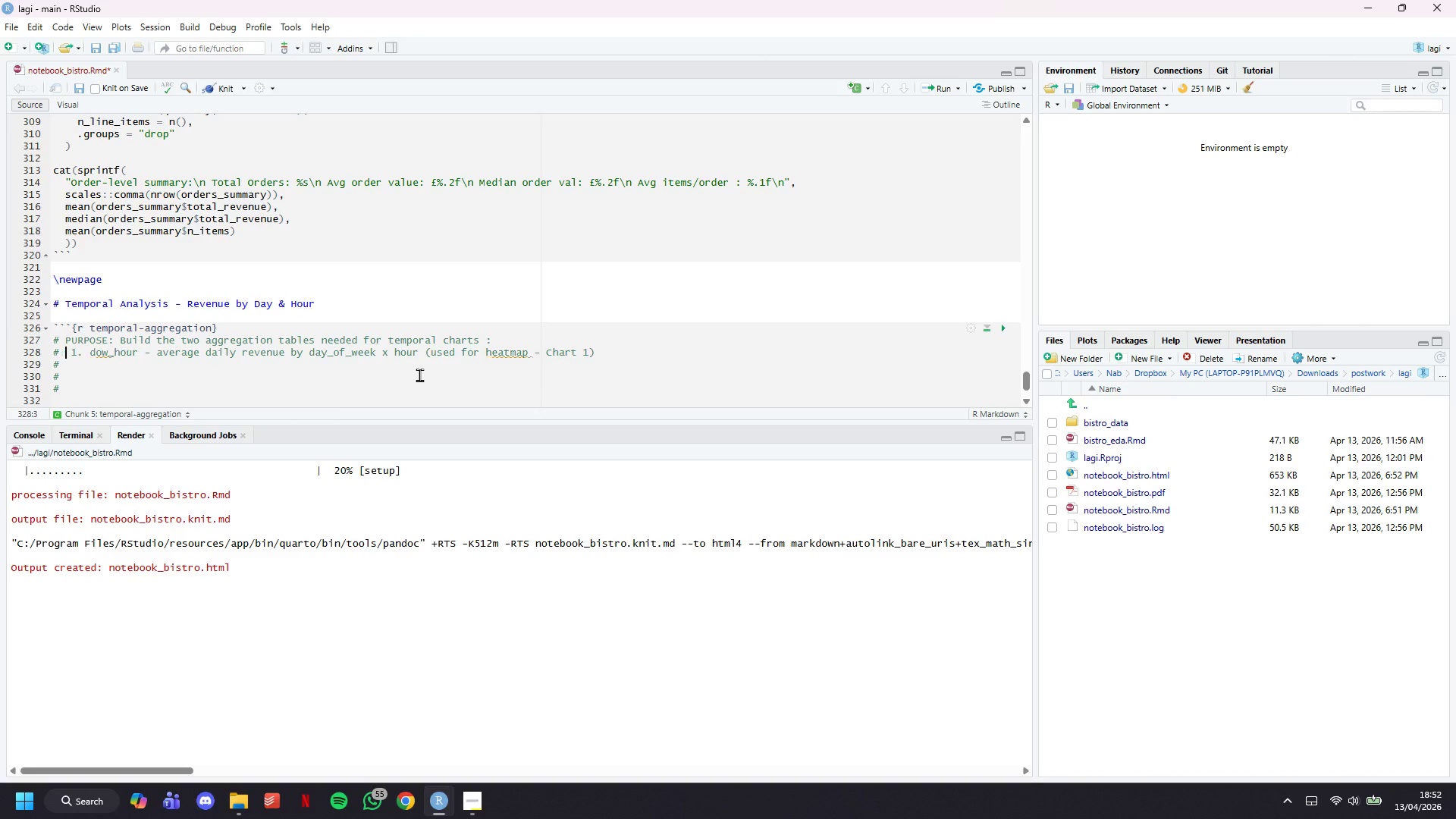 
key(Backspace)
 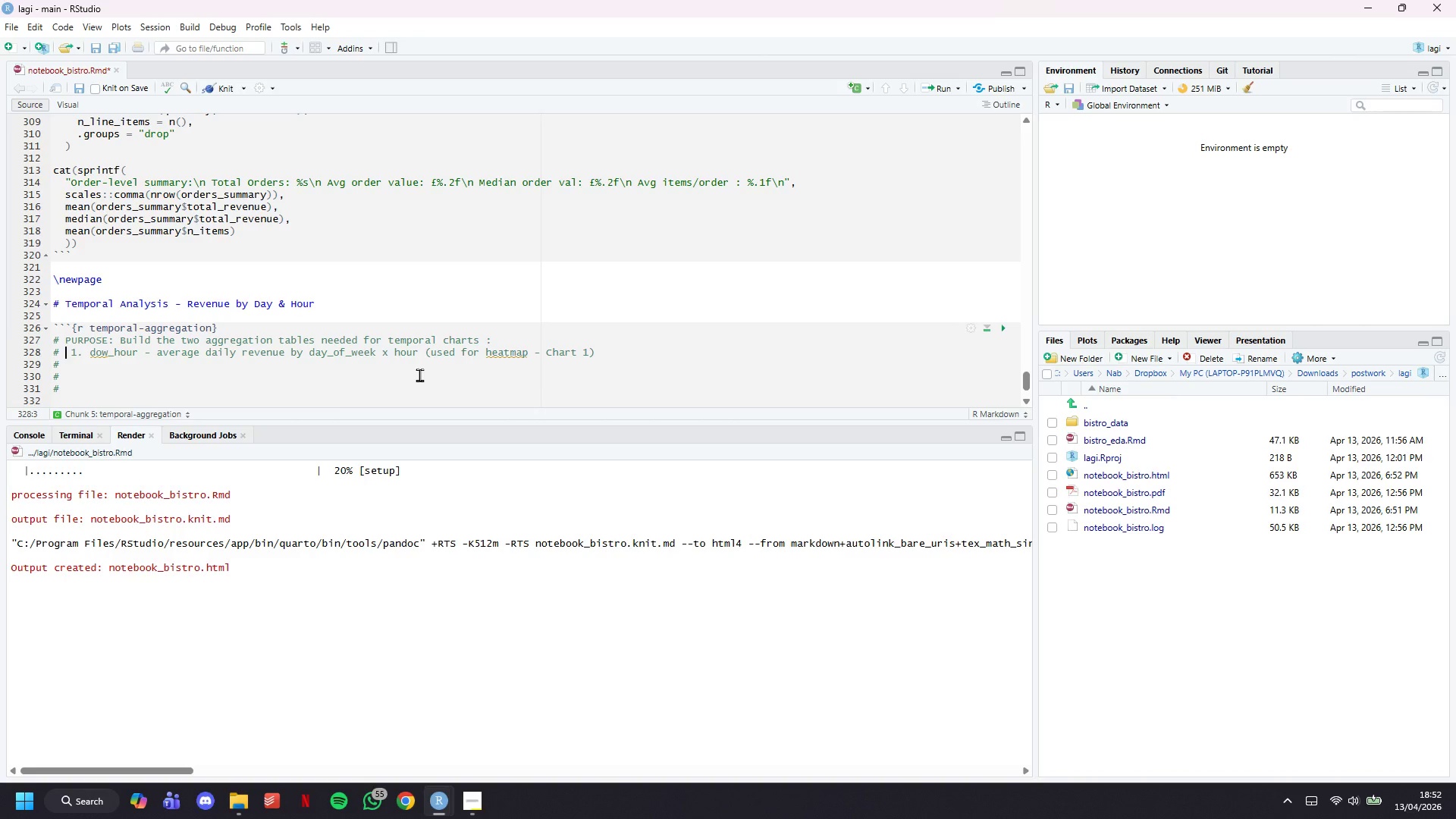 
key(ArrowDown)
 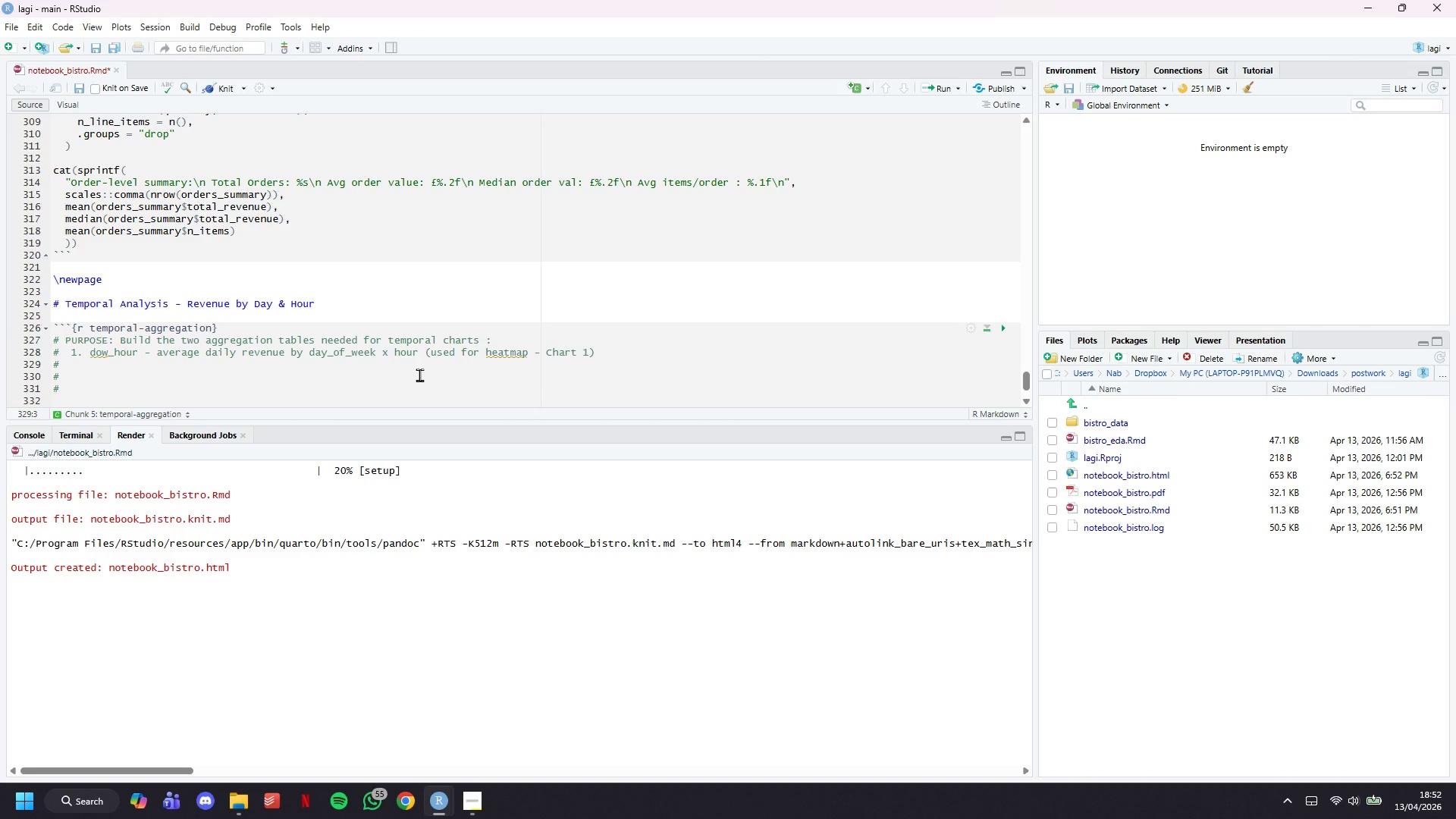 
type(2)
key(Backspace)
type( 2. dow_summary - total and average metrics by fa)
key(Backspace)
key(Backspace)
type(day of week aloe)
key(Backspace)
type(ne (used for the B)
key(Backspace)
type(DOW bar chart - Chart 2)
 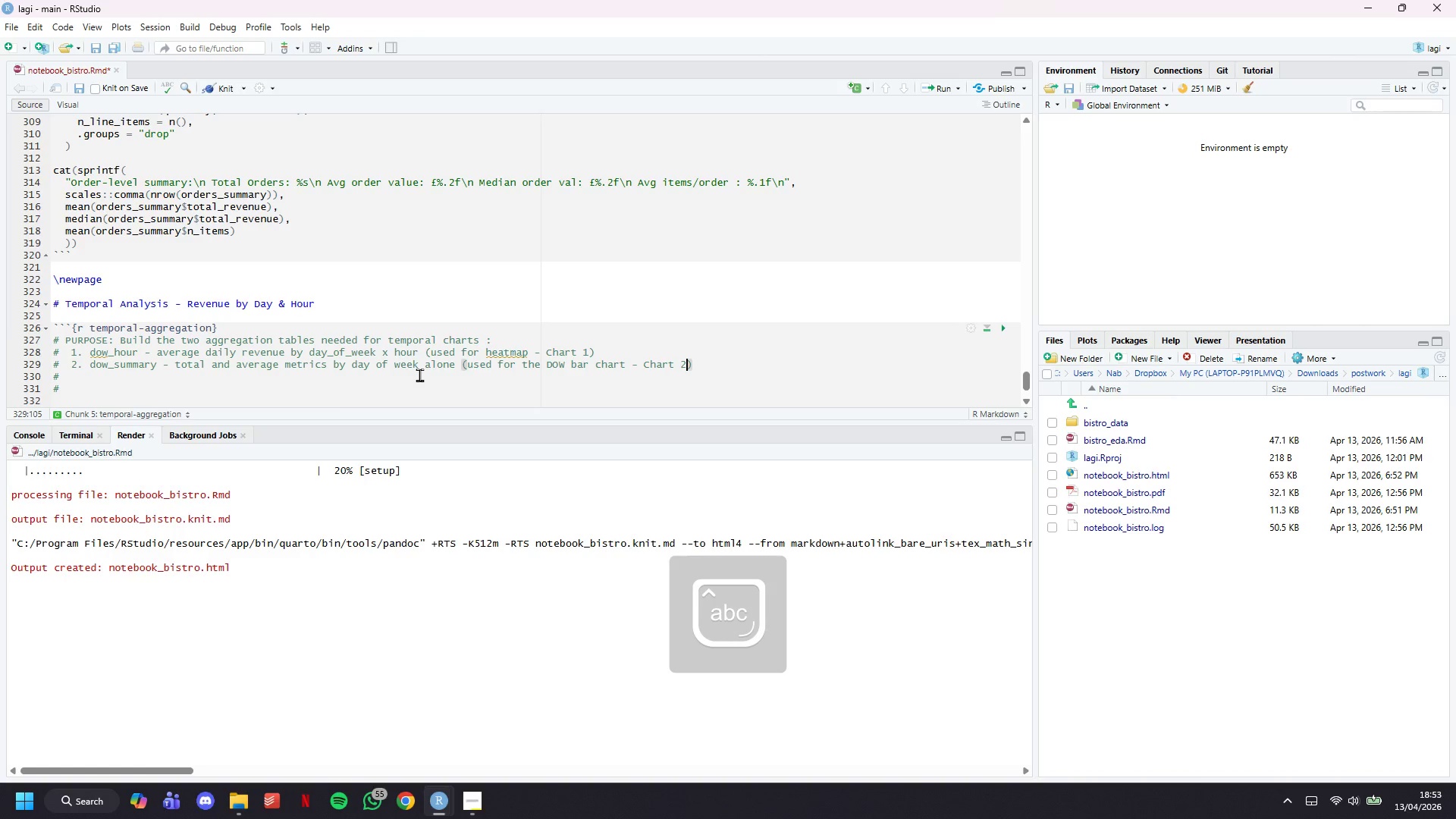 
key(Control+S)
 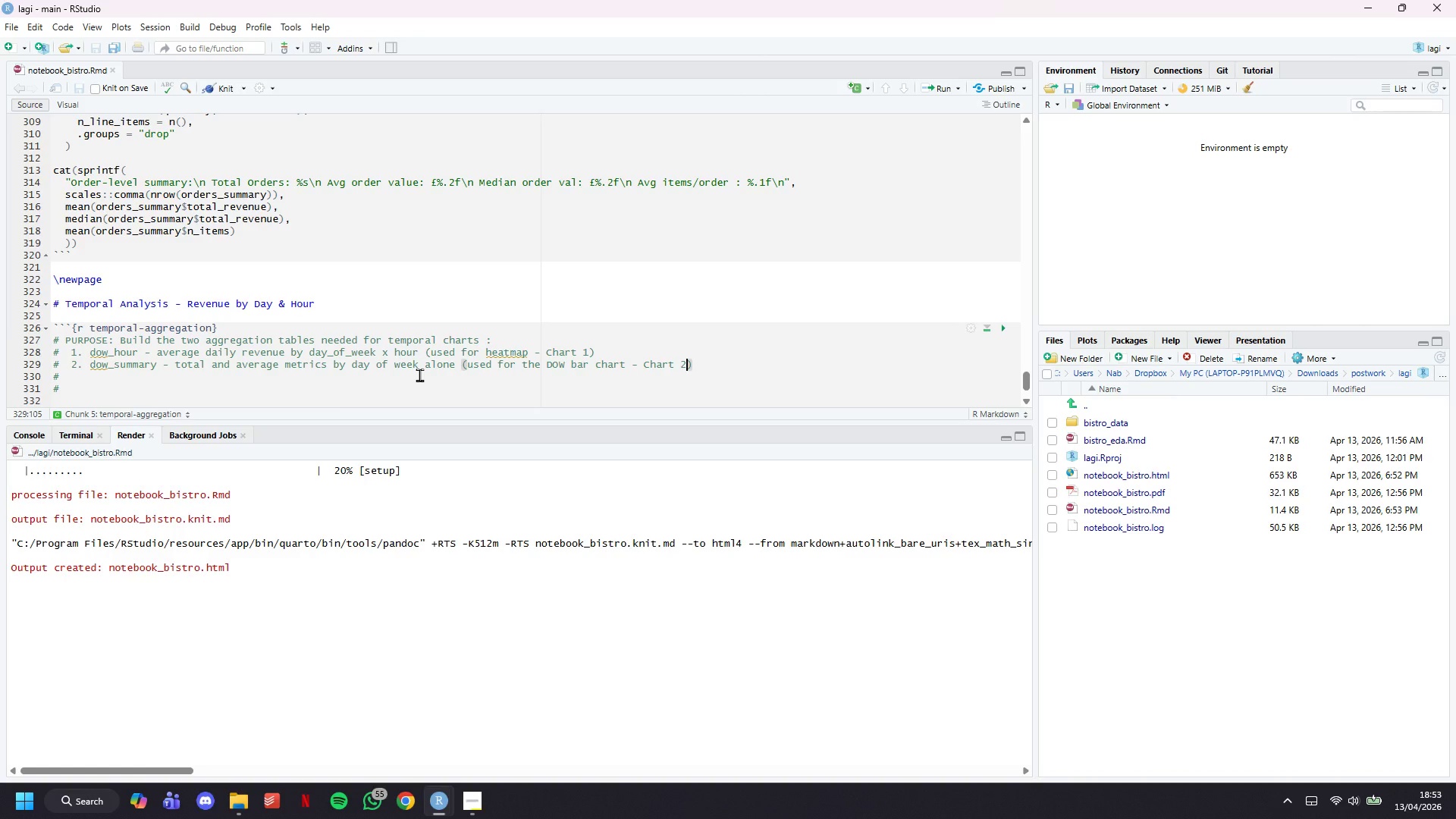 
scroll: coordinate [651, 286], scroll_direction: down, amount: 3.0
 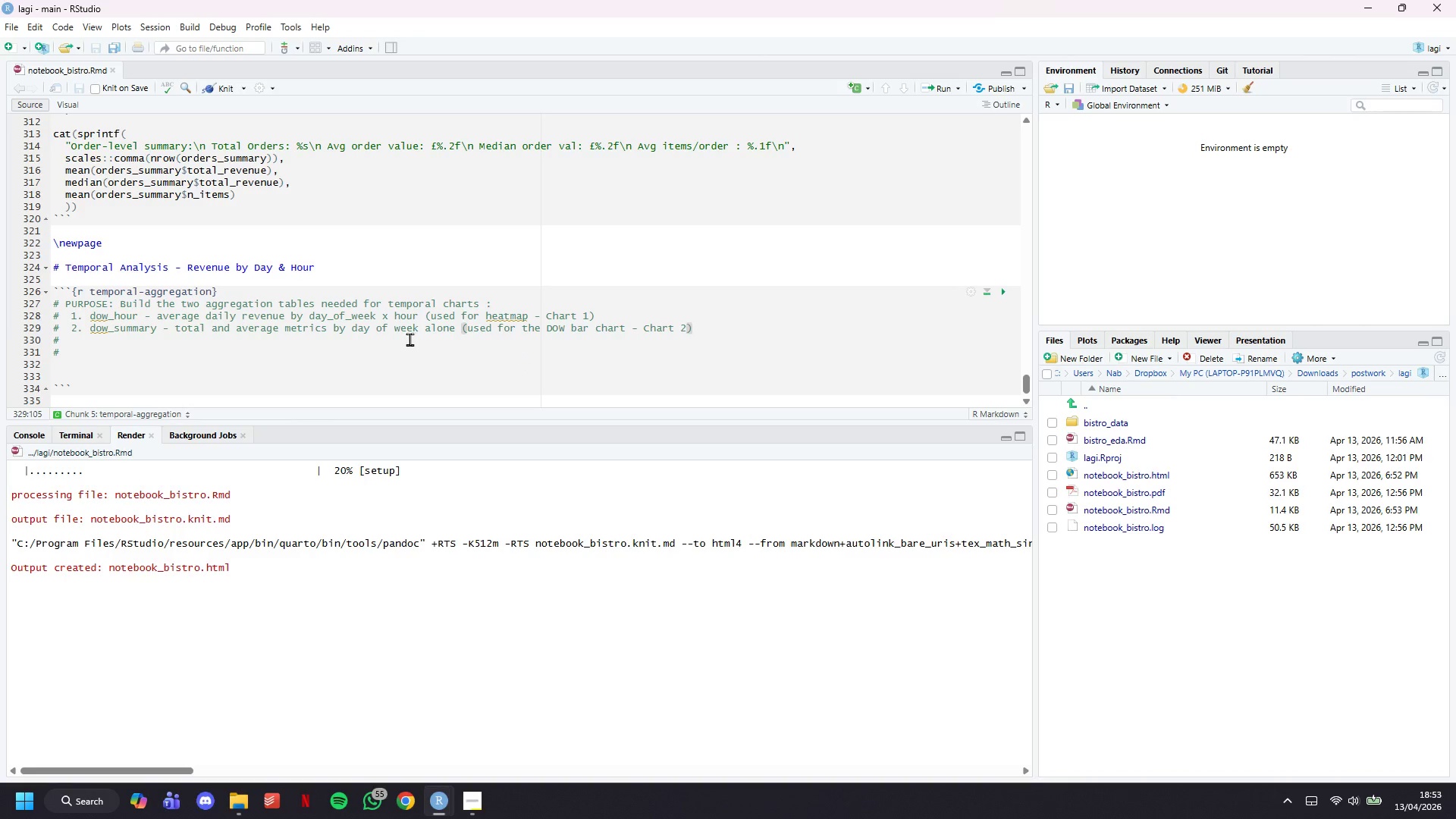 
left_click([408, 345])
 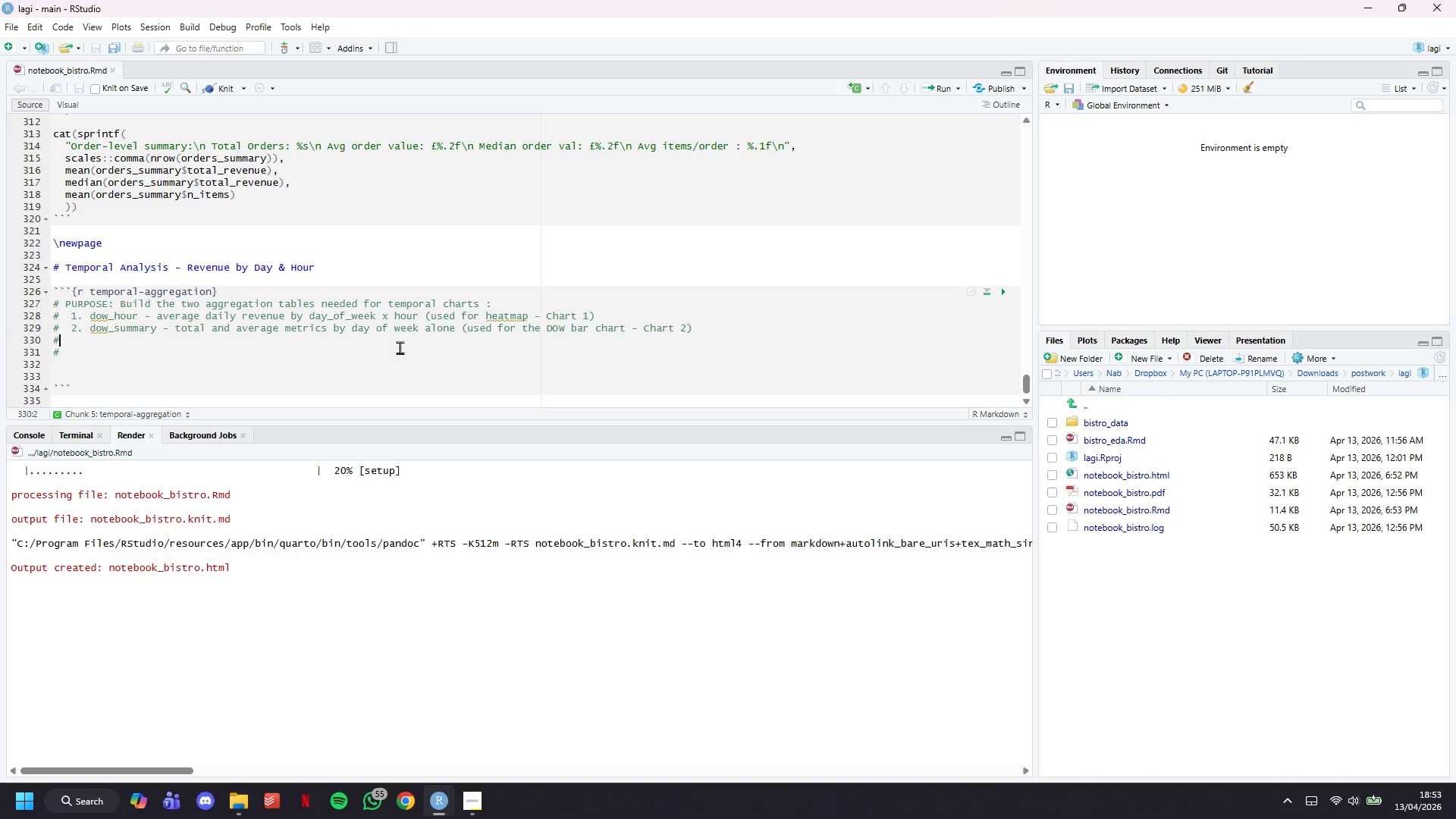 
key(Backspace)
 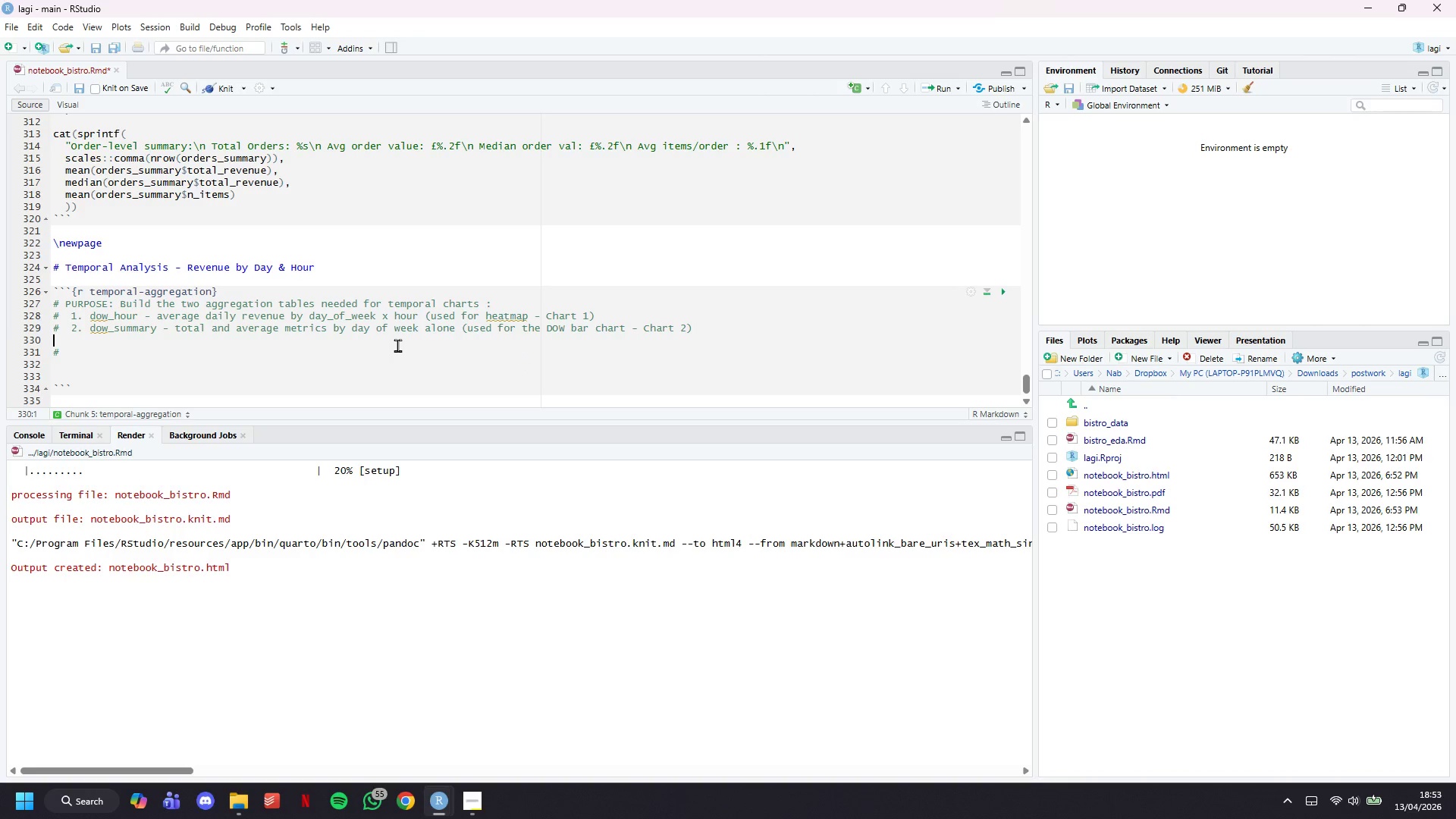 
key(ArrowDown)
 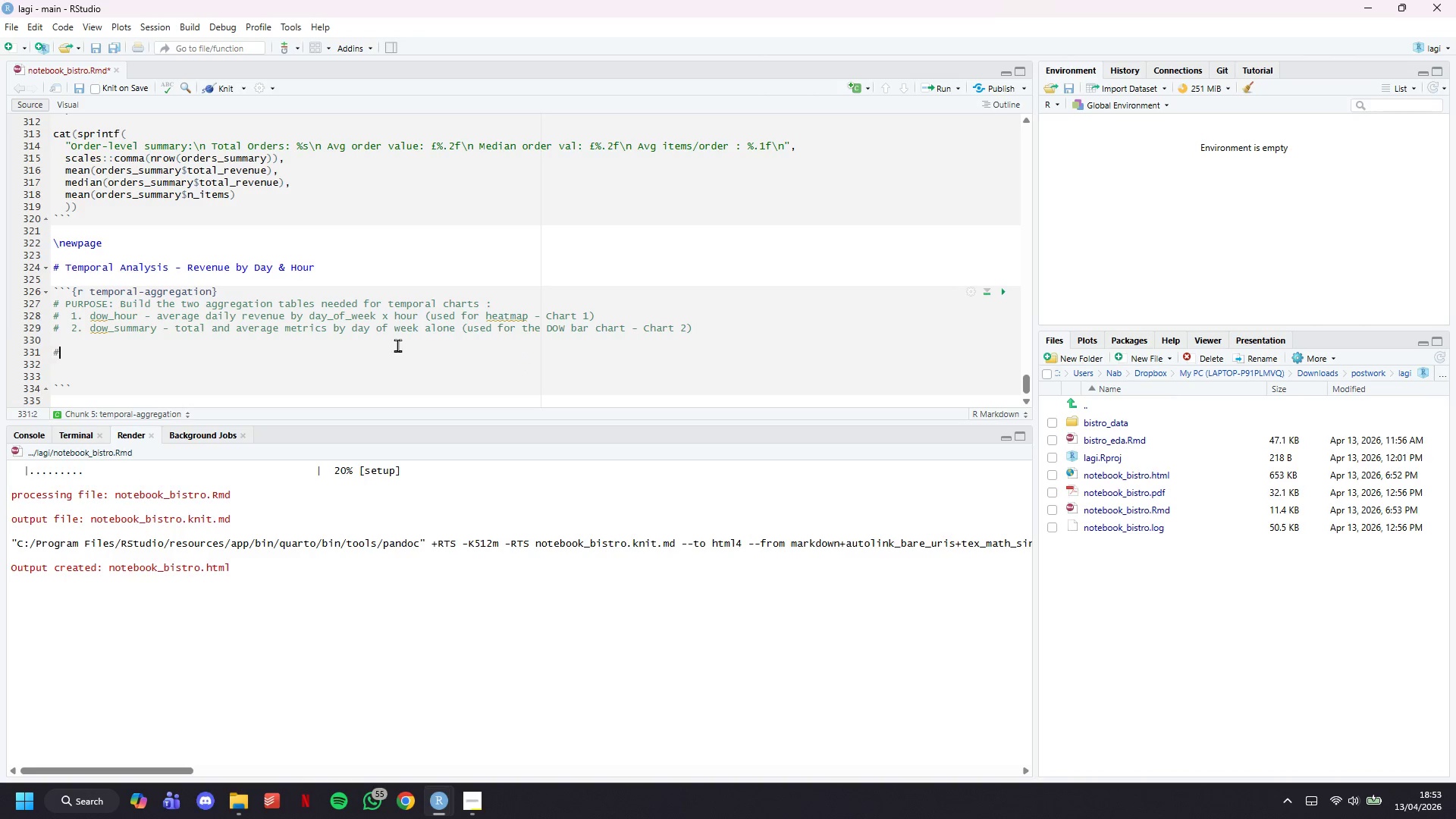 
key(ArrowRight)
 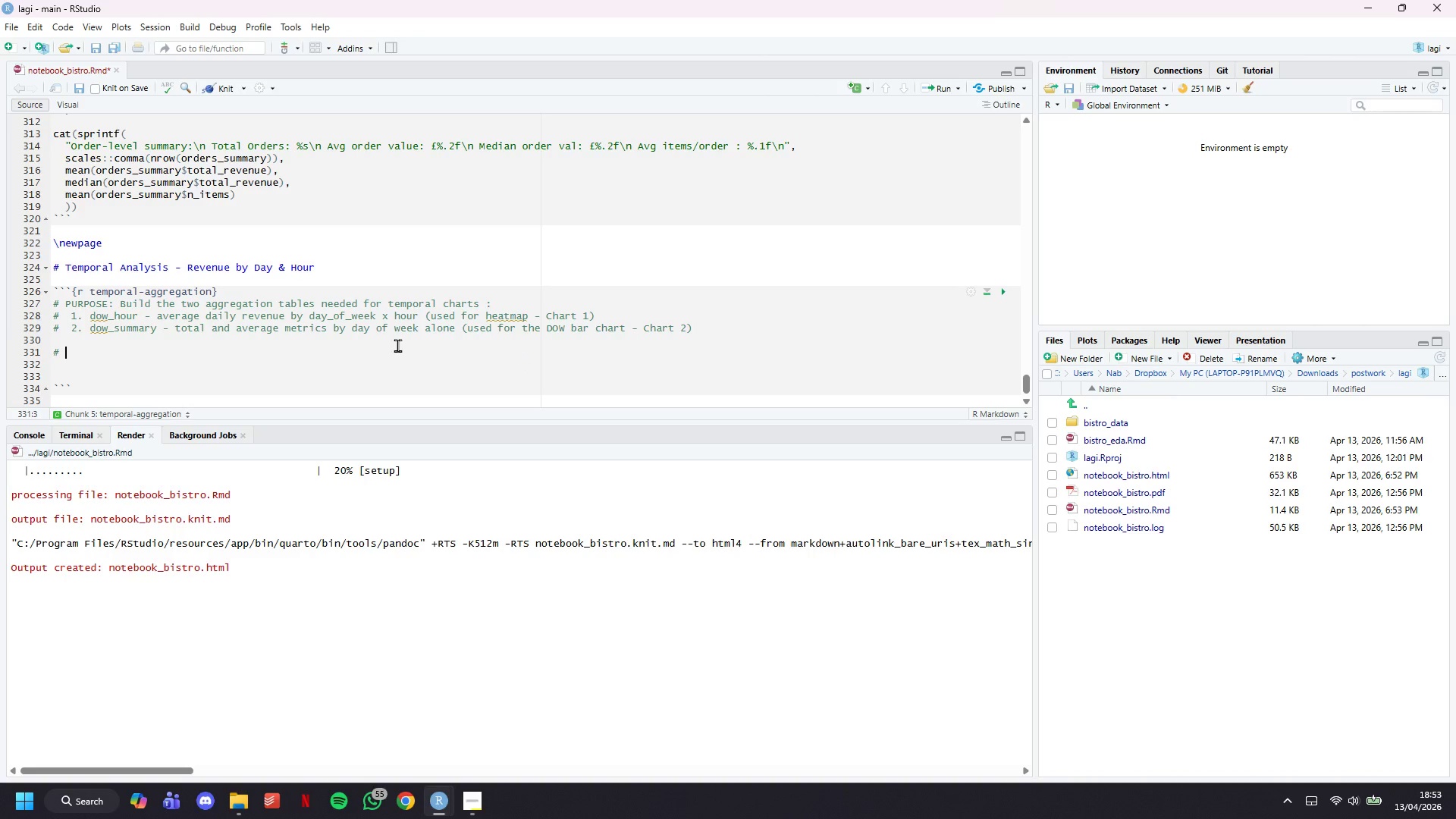 
type( We use AVERAGE dailt)
key(Backspace)
type(y )
 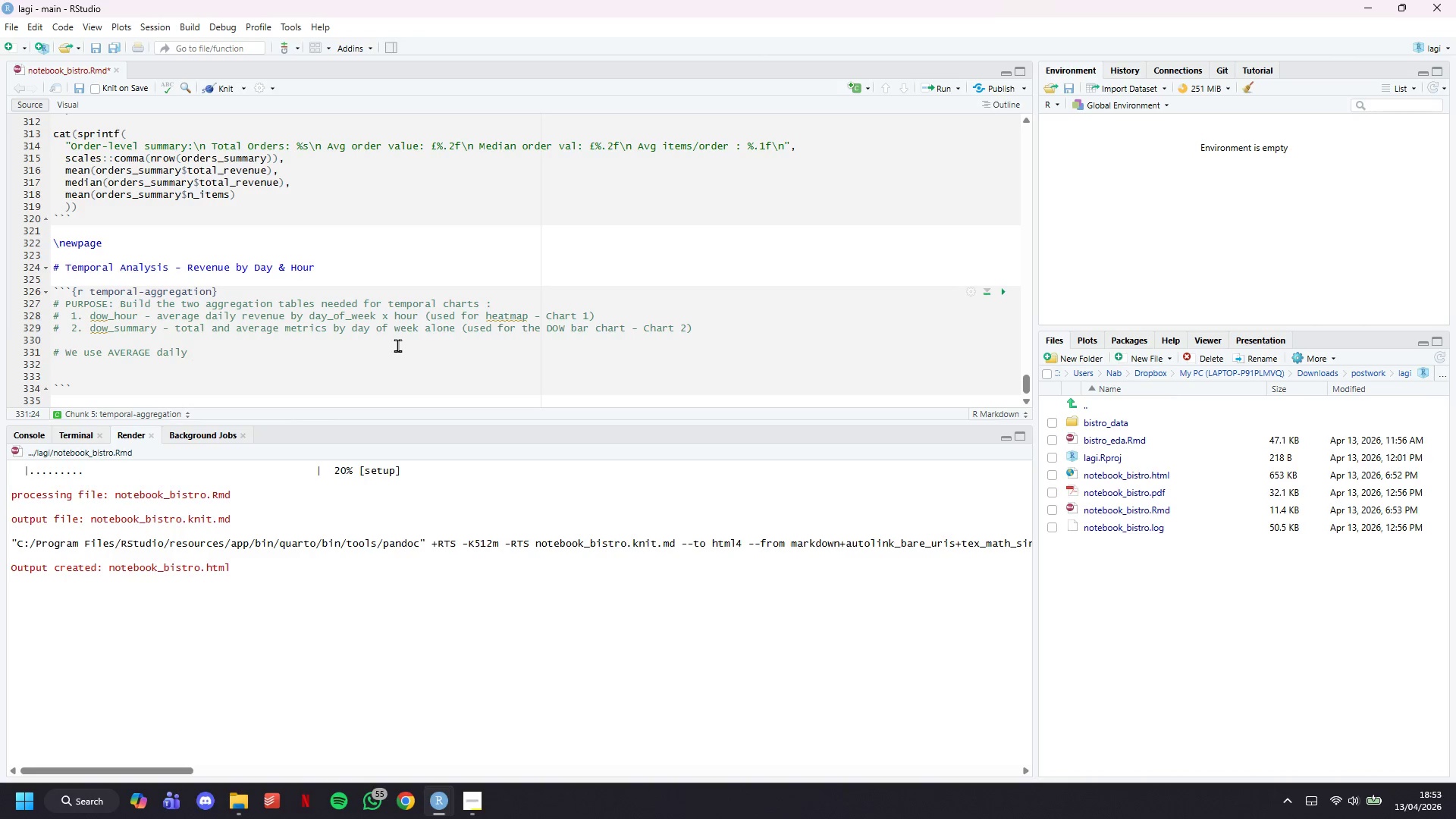 
type(revenue (not total)
 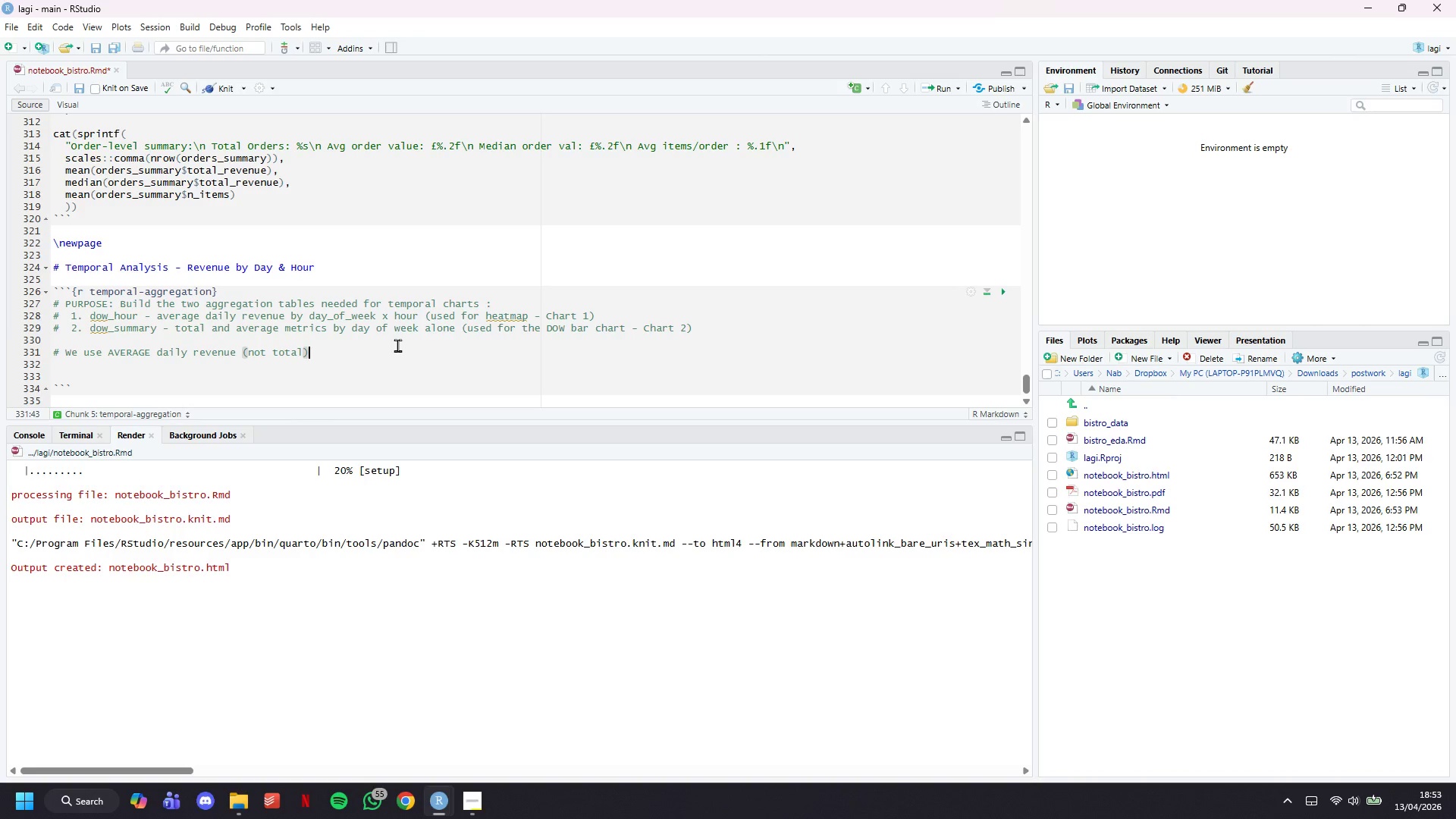 
 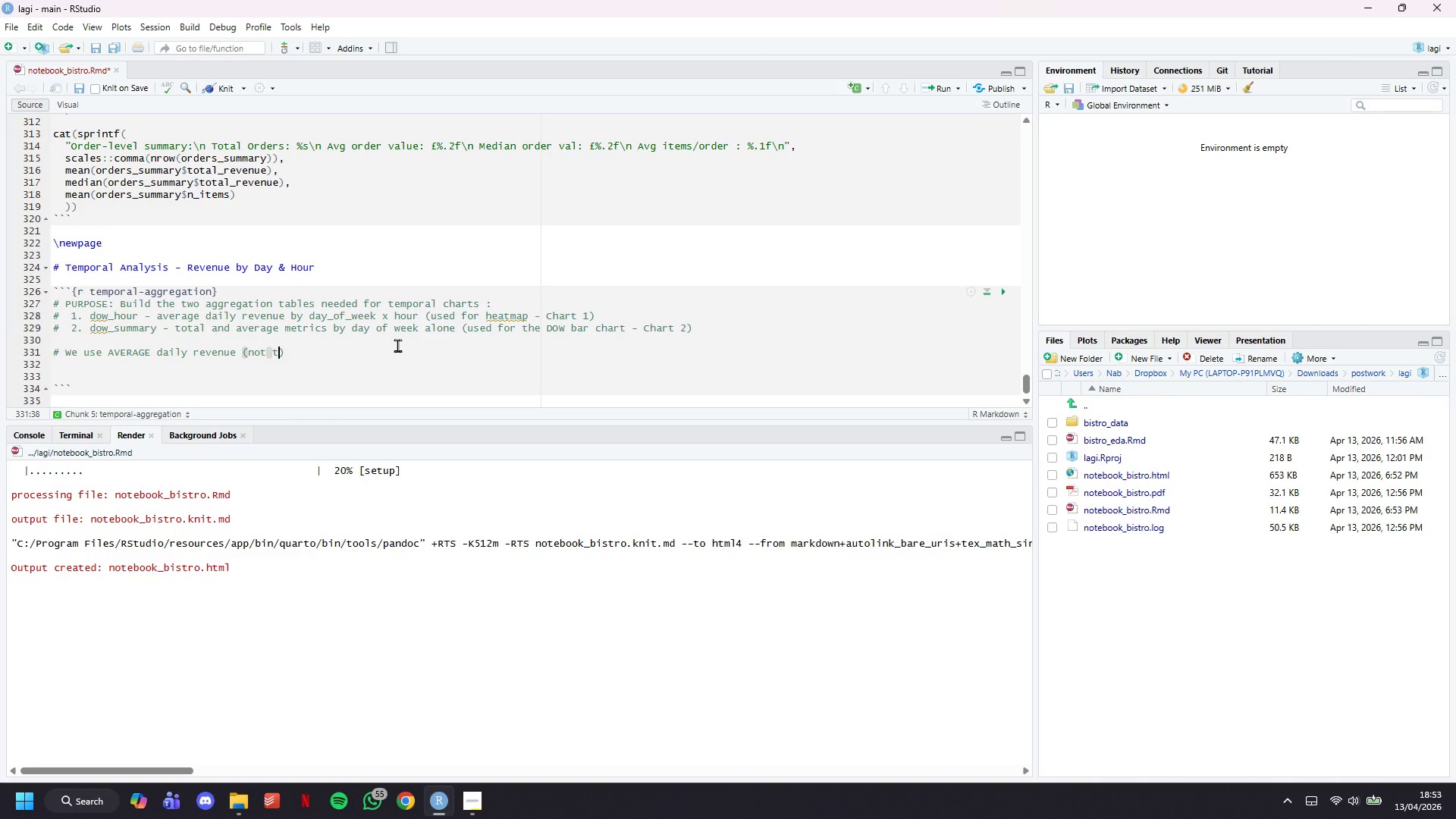 
key(ArrowRight)
 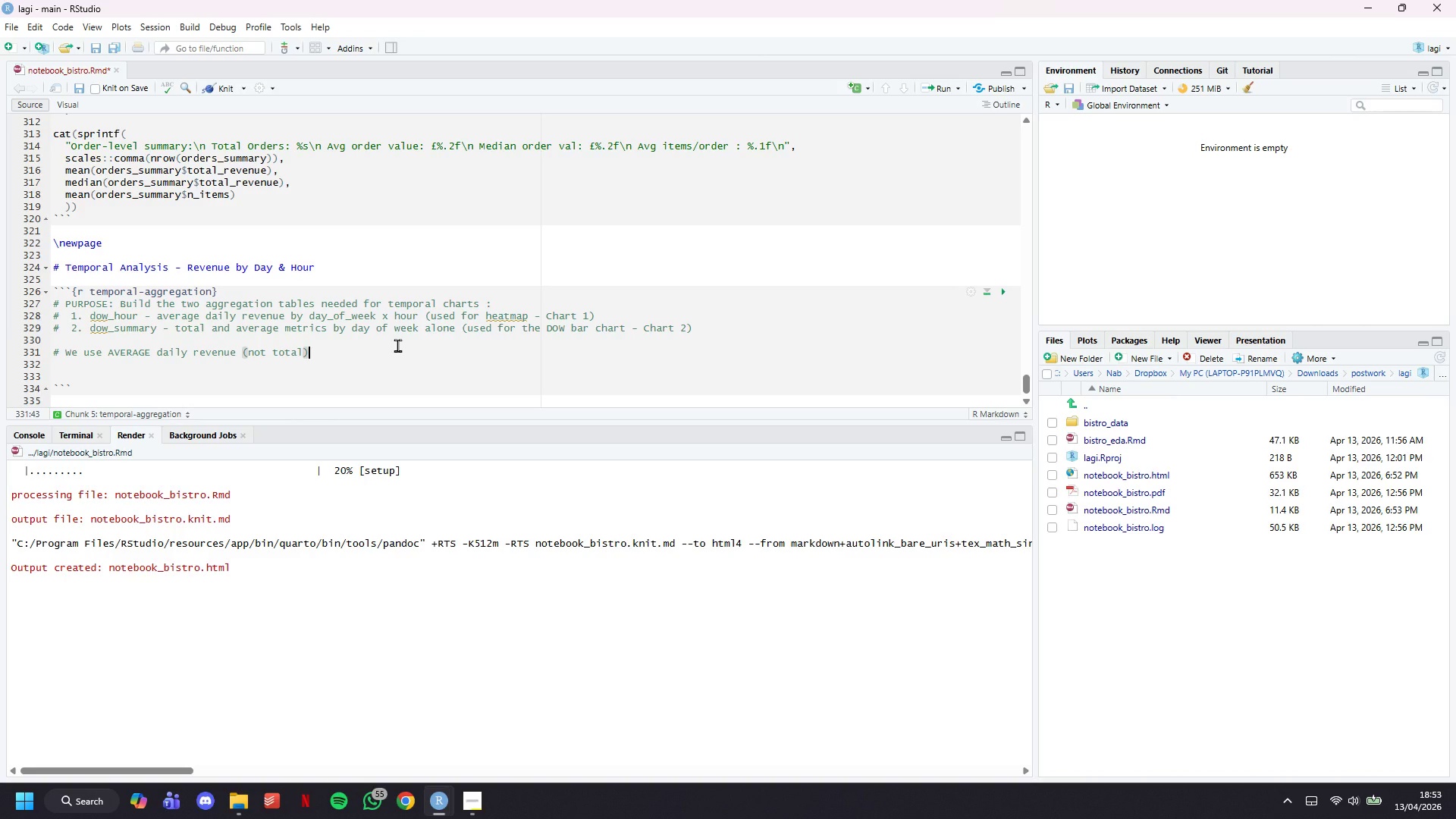 
type( for the heatmap so the a)
key(Backspace)
type(pattern is normalised for the number of trading days in y)
key(Backspace)
type(y)
key(Backspace)
type(th )
key(Backspace)
type(e year.)
 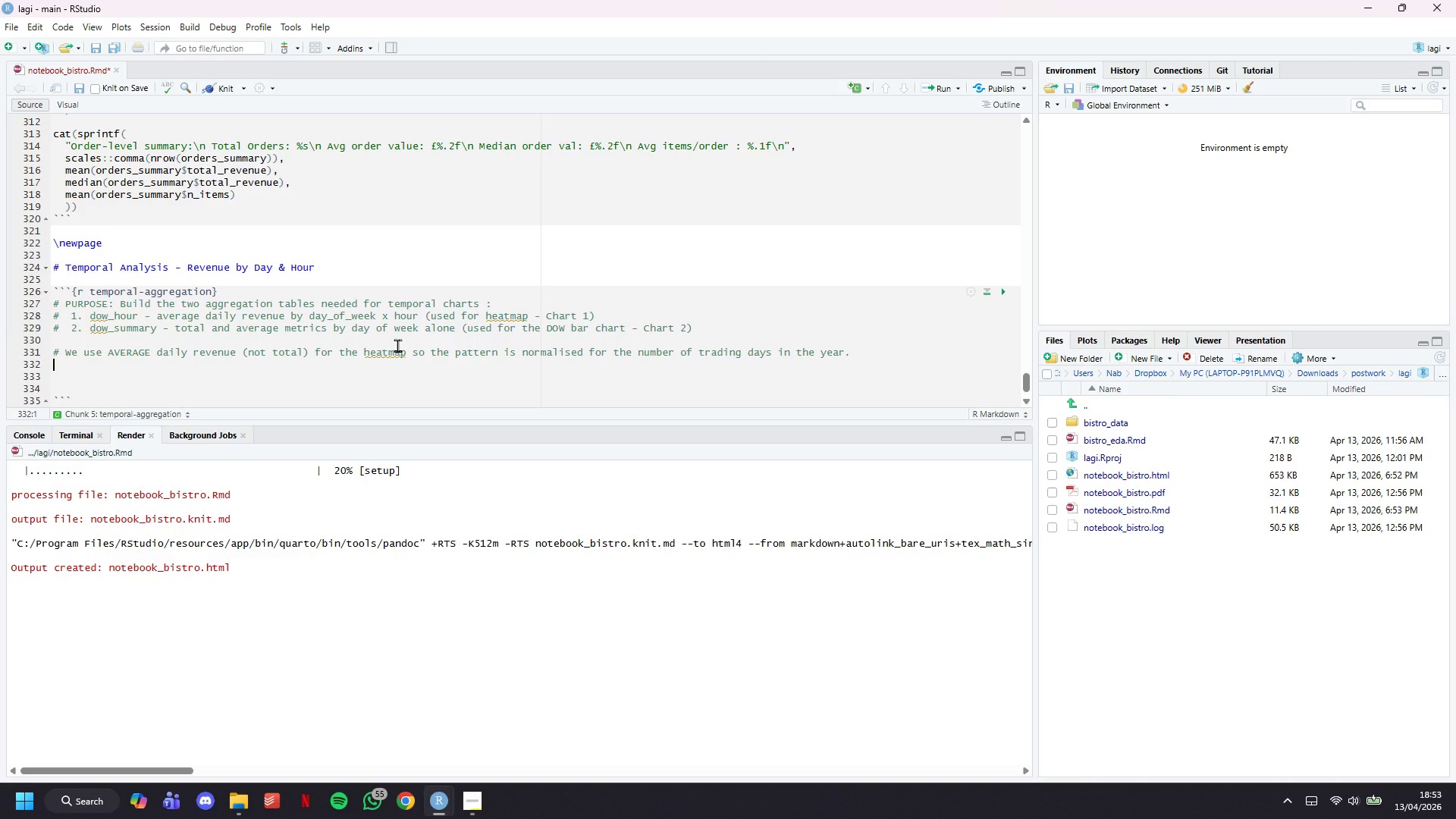 
key(Enter)
 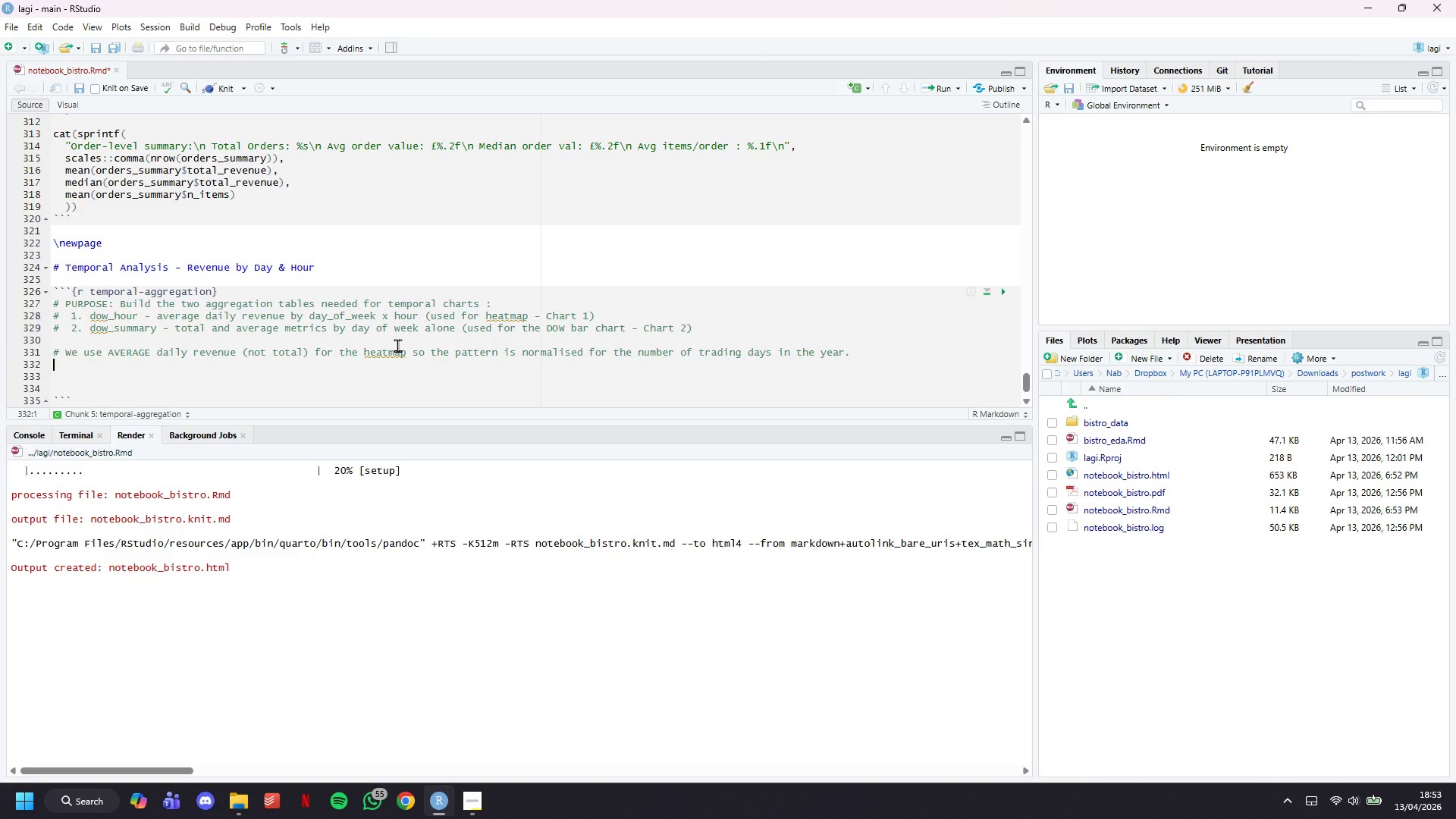 
key(Shift+3)
 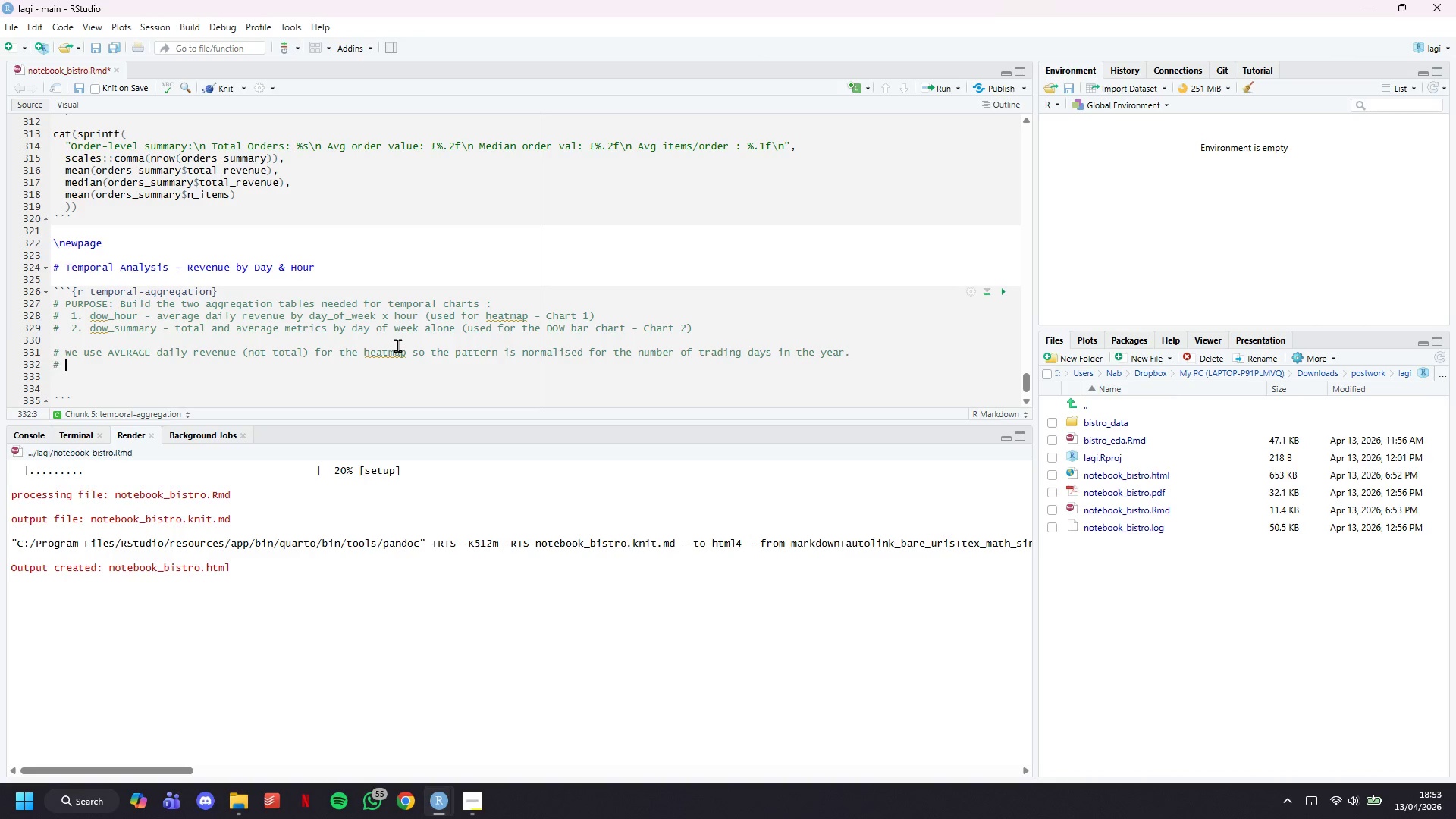 
key(Space)
 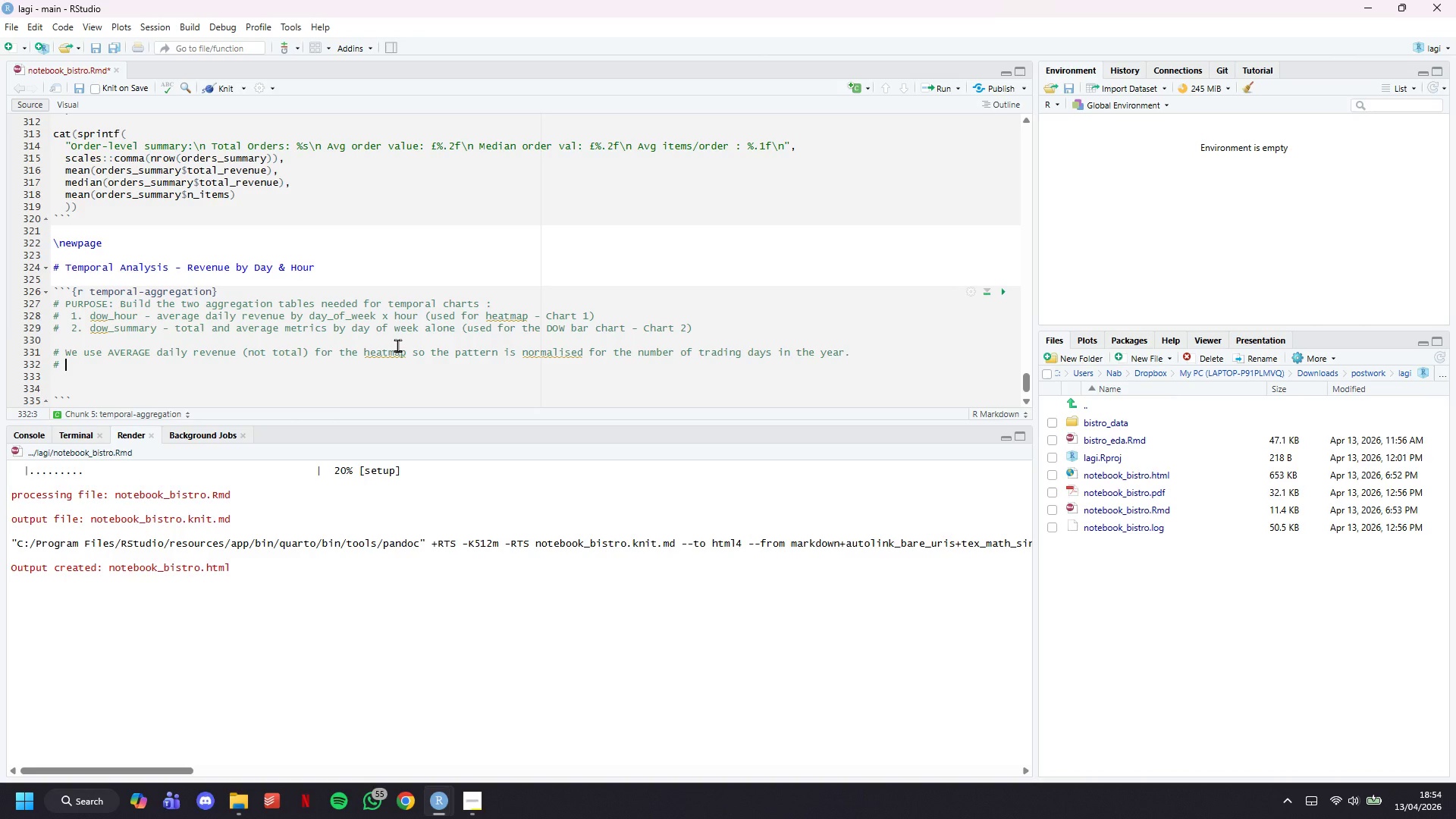 
wait(36.94)
 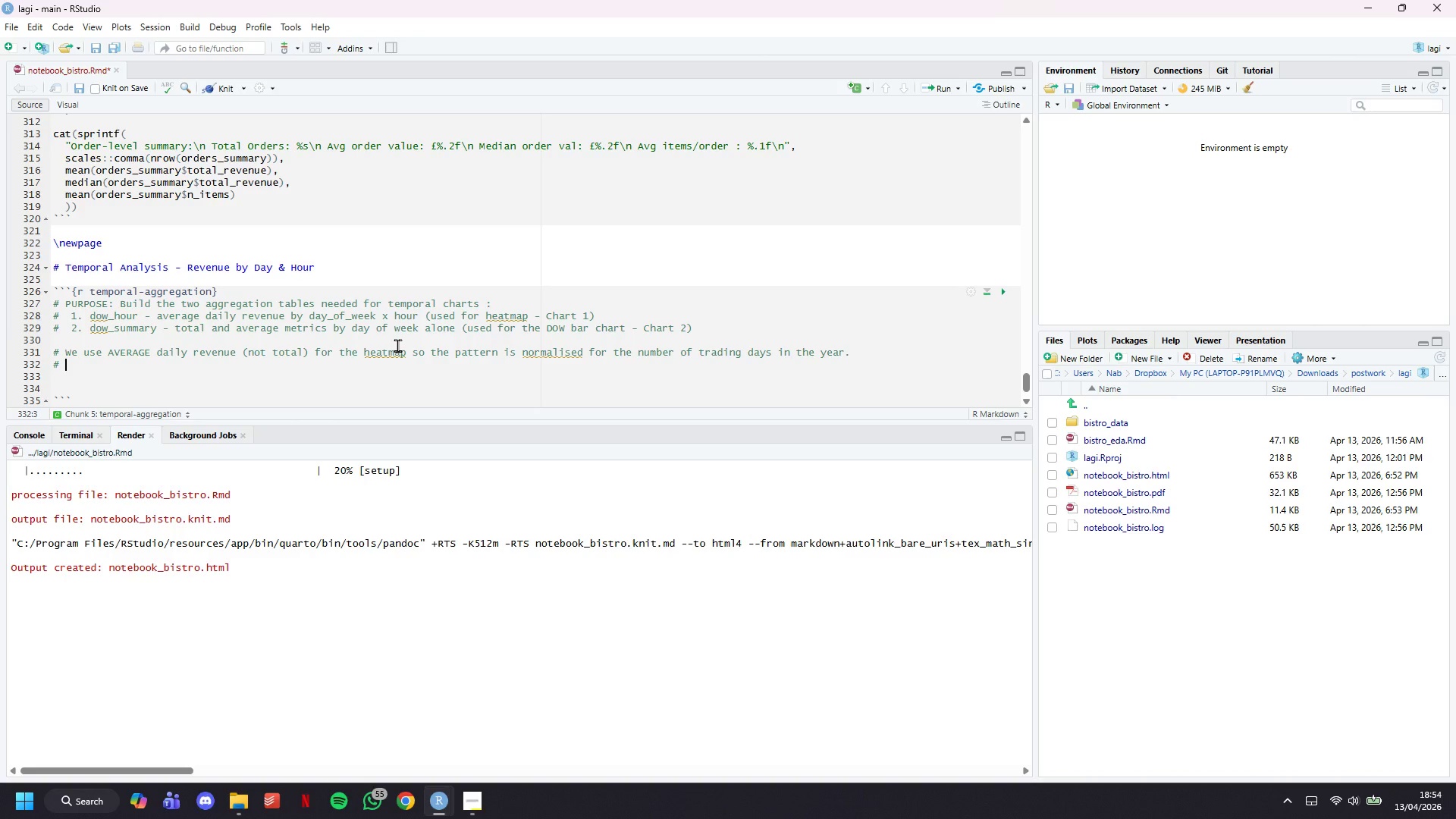 
type(A simple sum would make Monday look worse just because there are mi)
key(Backspace)
type(ore Mondays in 29)
key(Backspace)
type(023 than Saturdays.)
 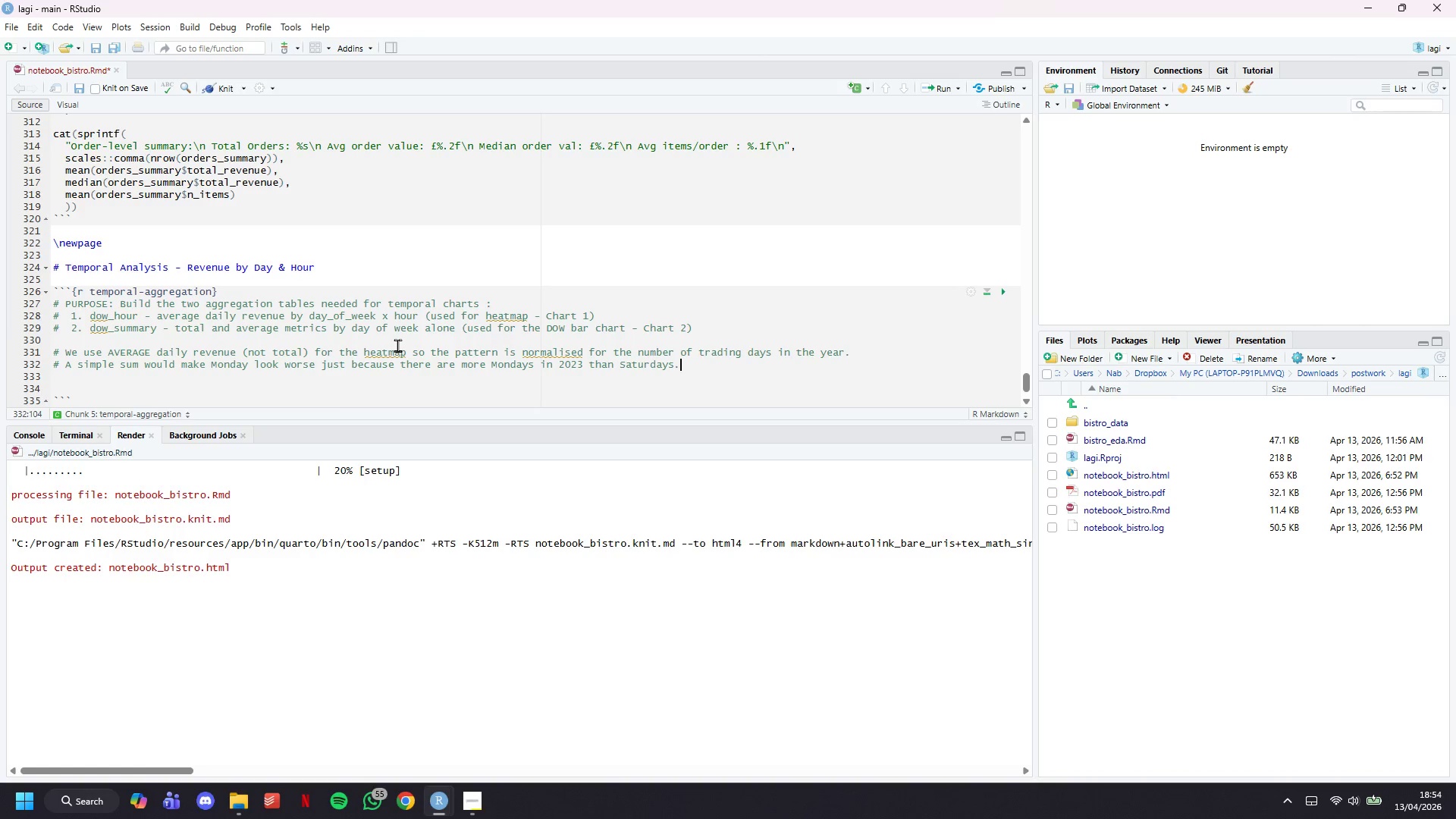 
key(Enter)
 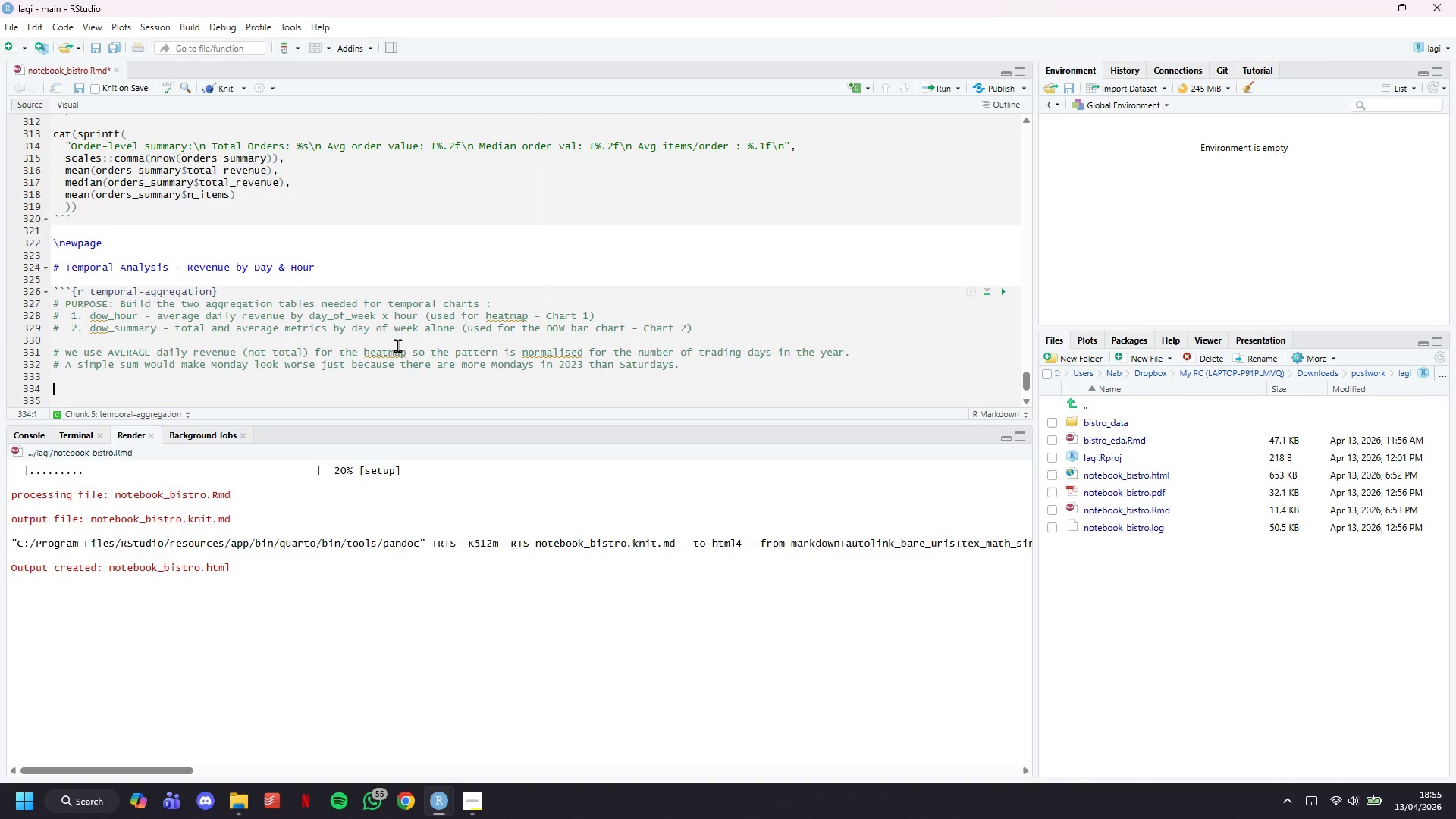 
key(Enter)
 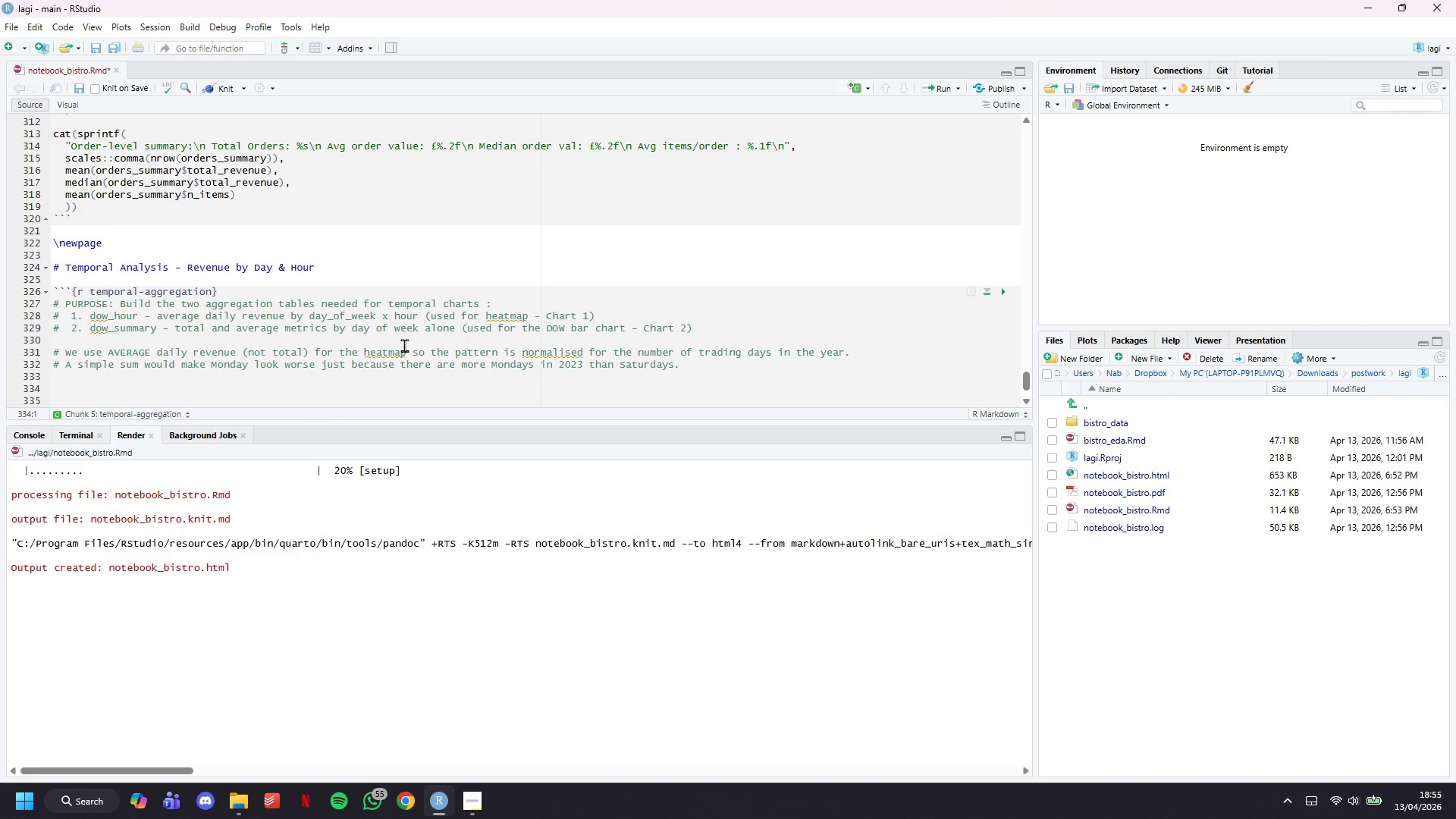 
wait(10.7)
 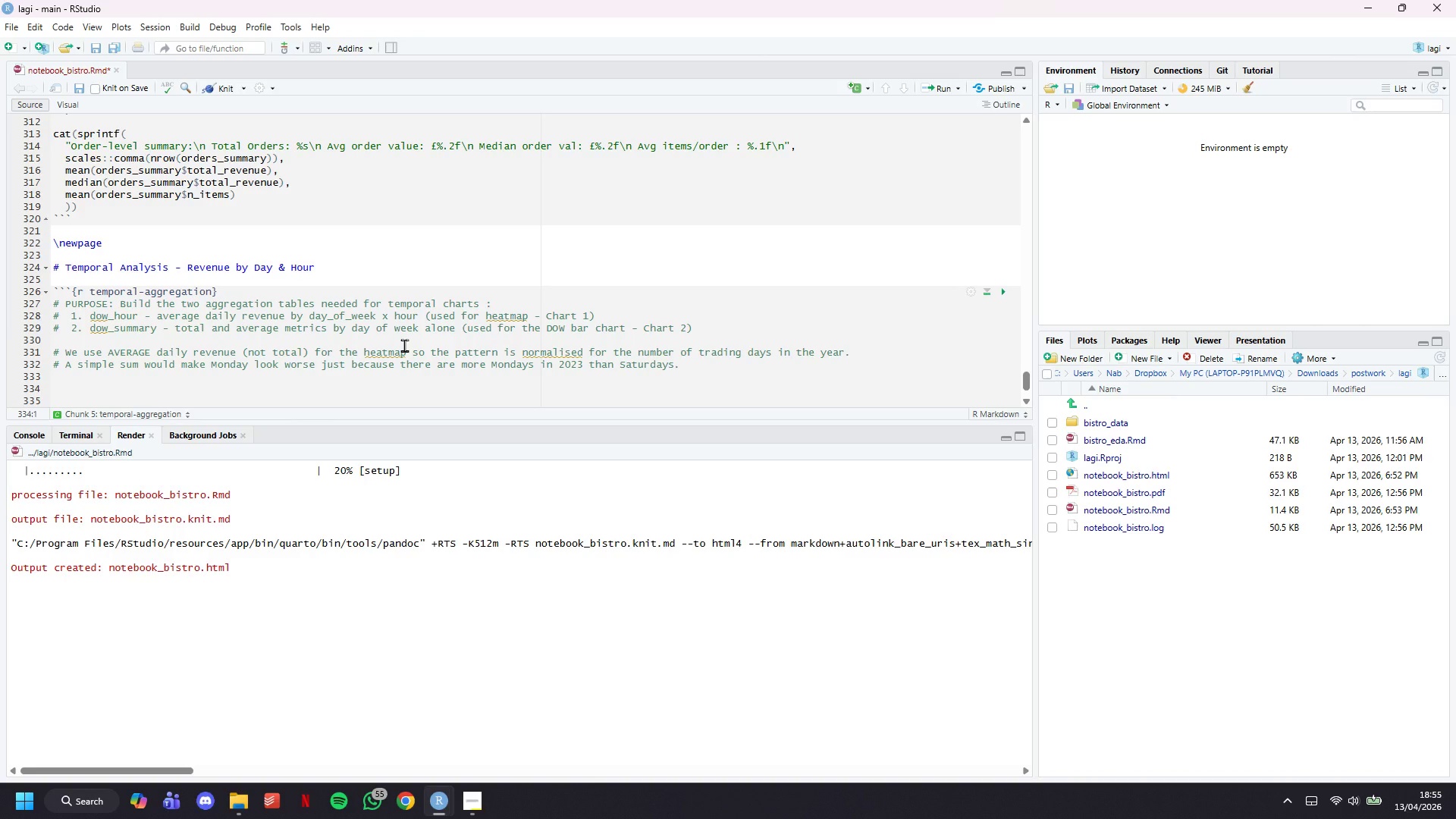 
key(Control+S)
 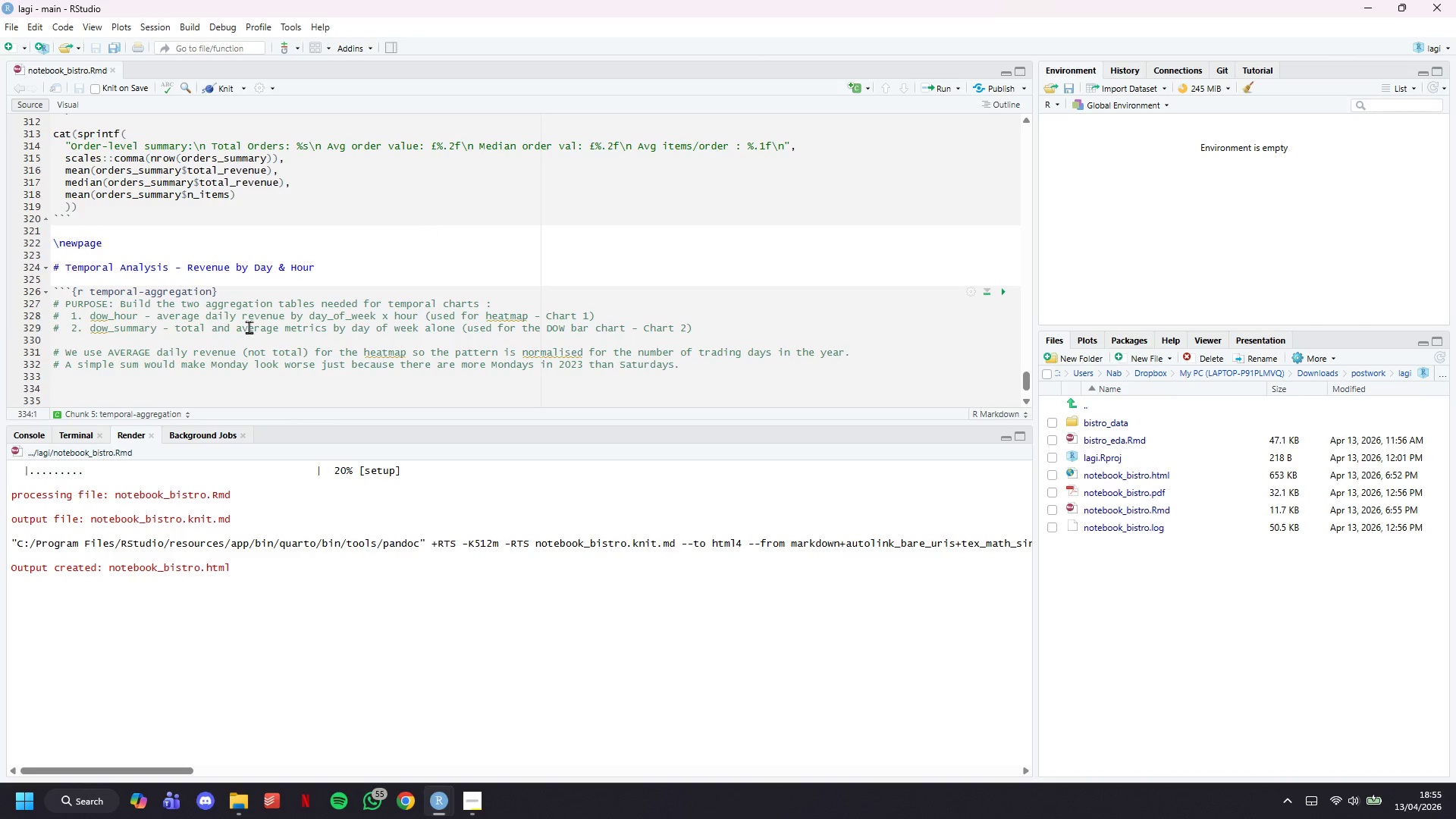 